 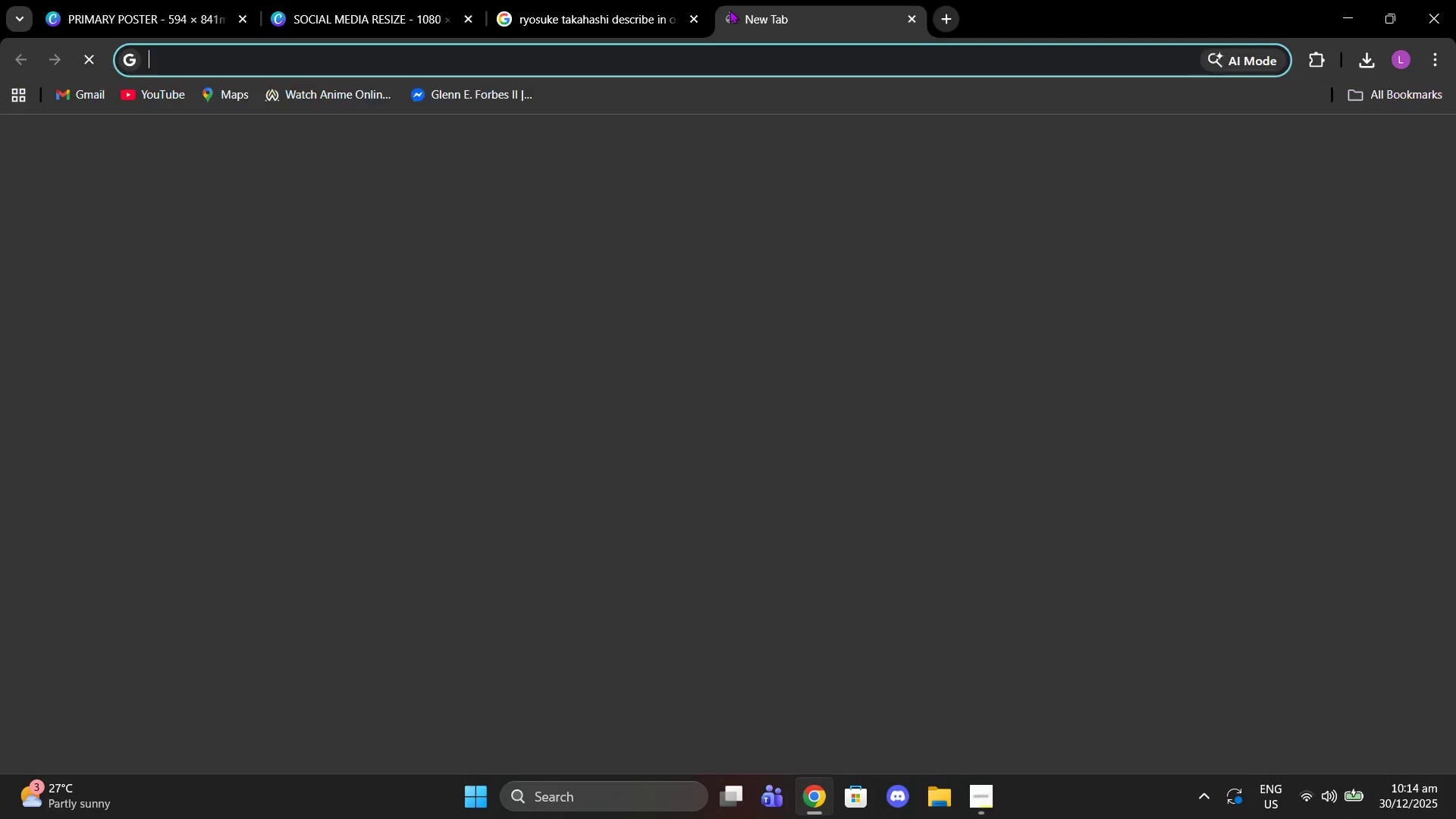 
type(cmyk formayt)
key(Backspace)
 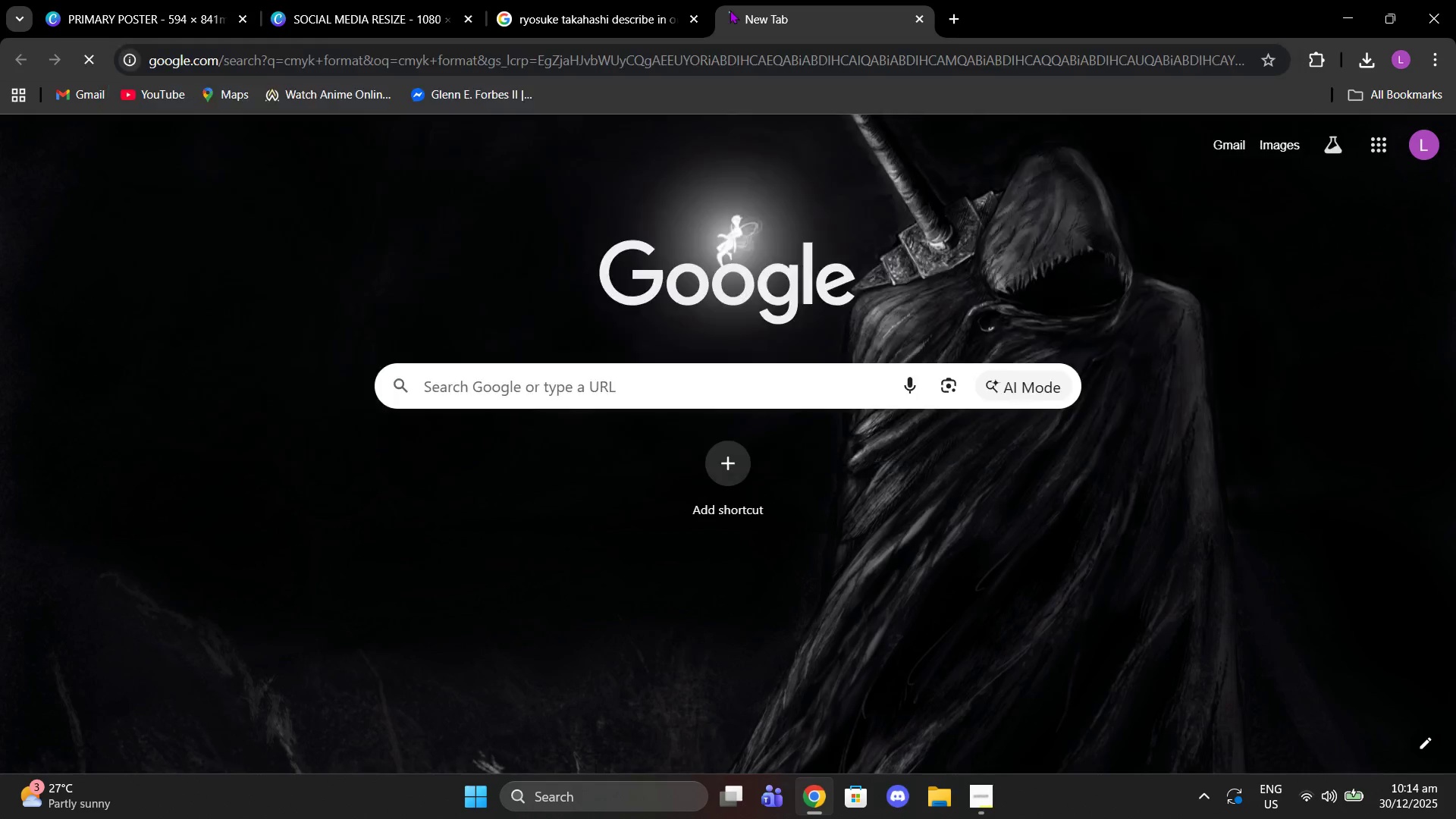 
key(Enter)
 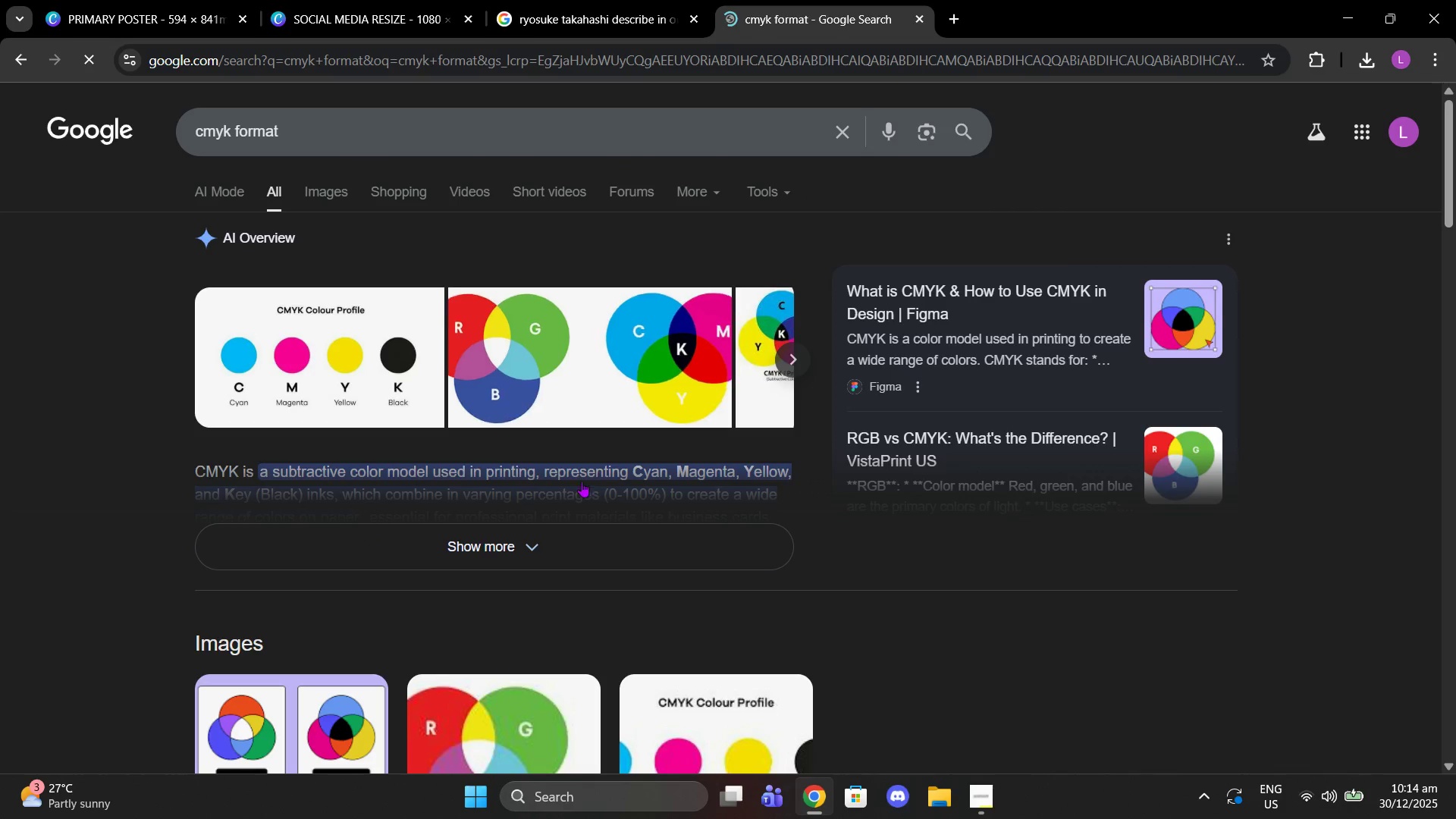 
left_click([560, 539])
 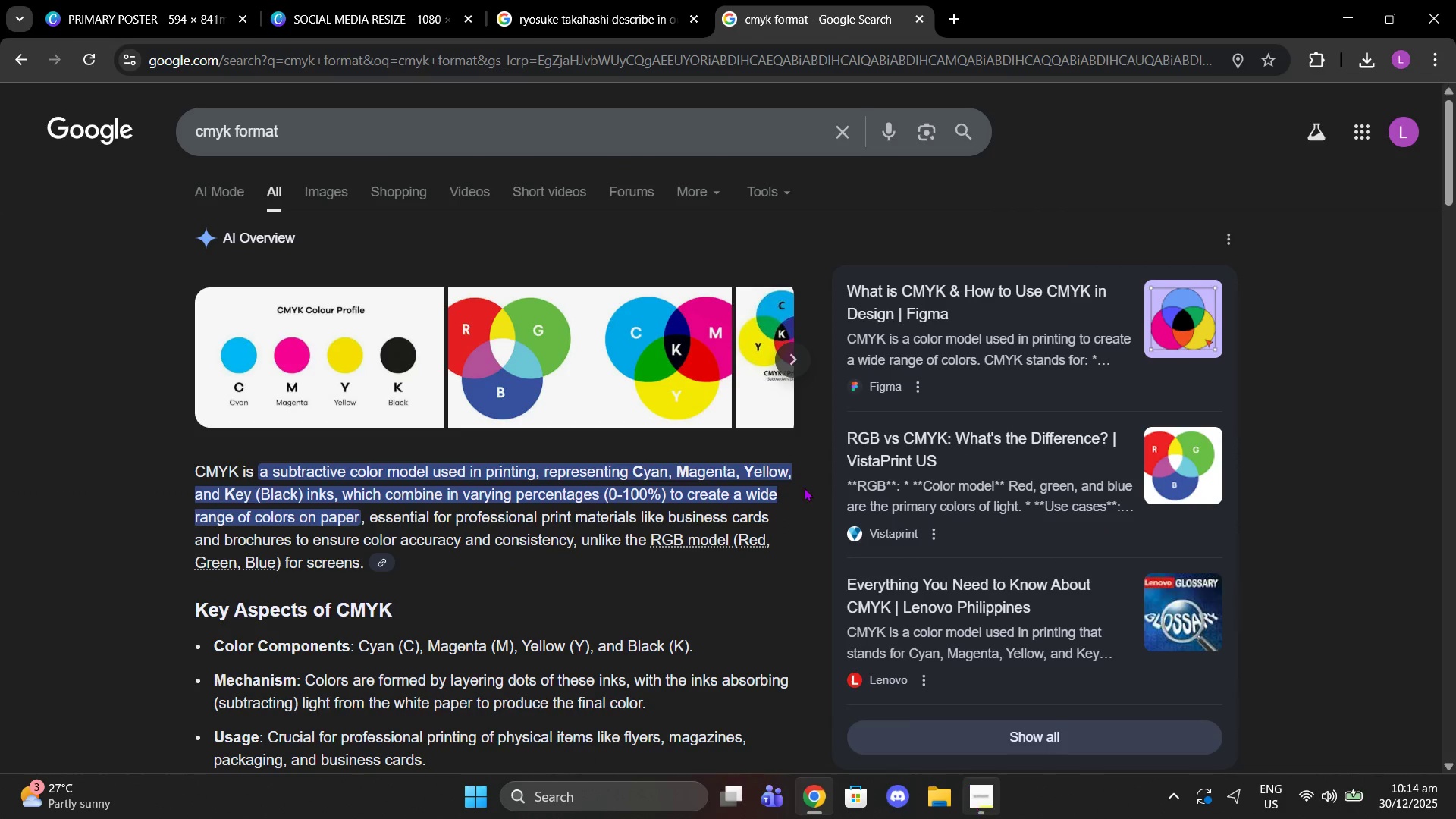 
left_click([323, 0])
 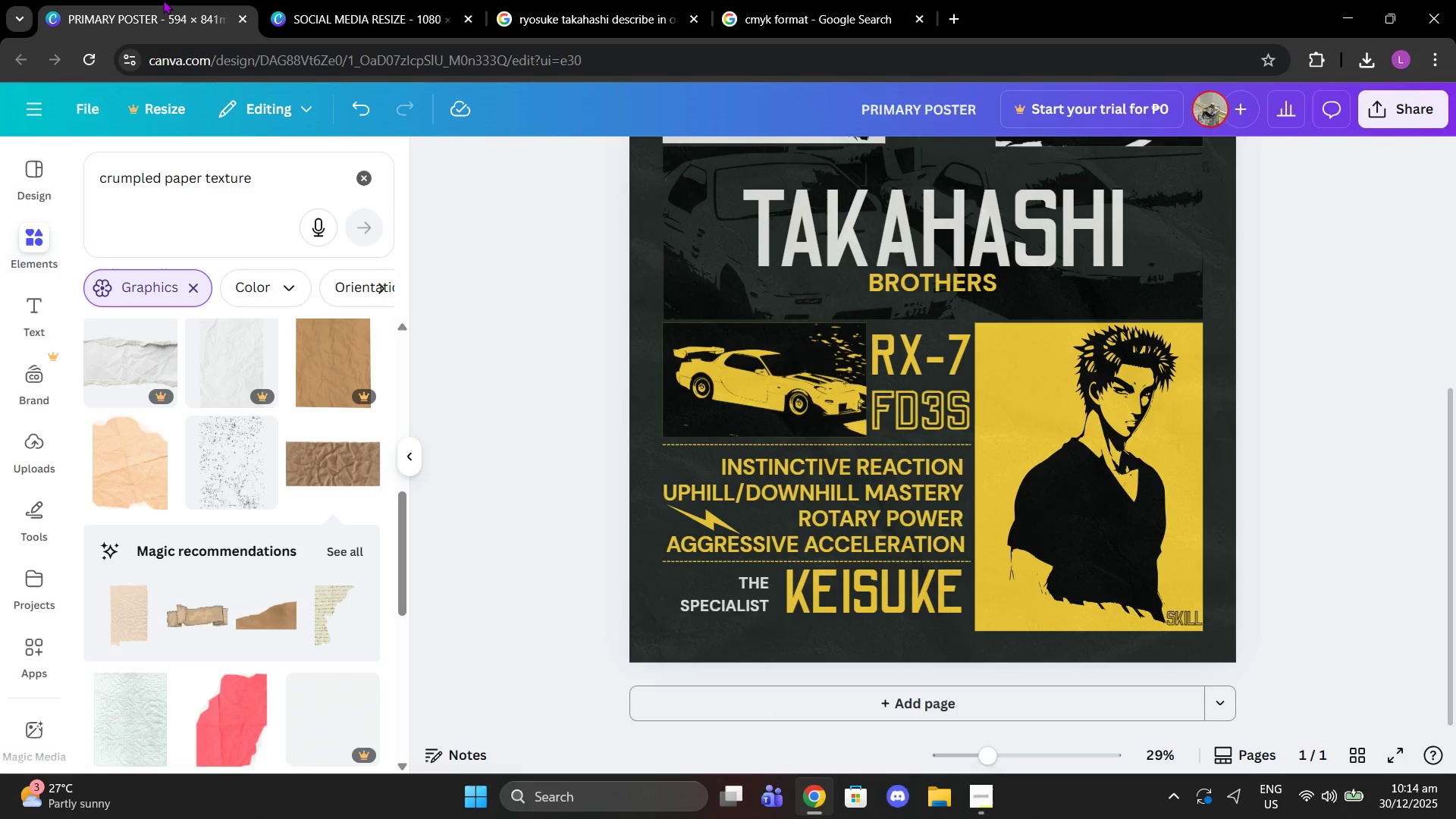 
left_click([163, 0])
 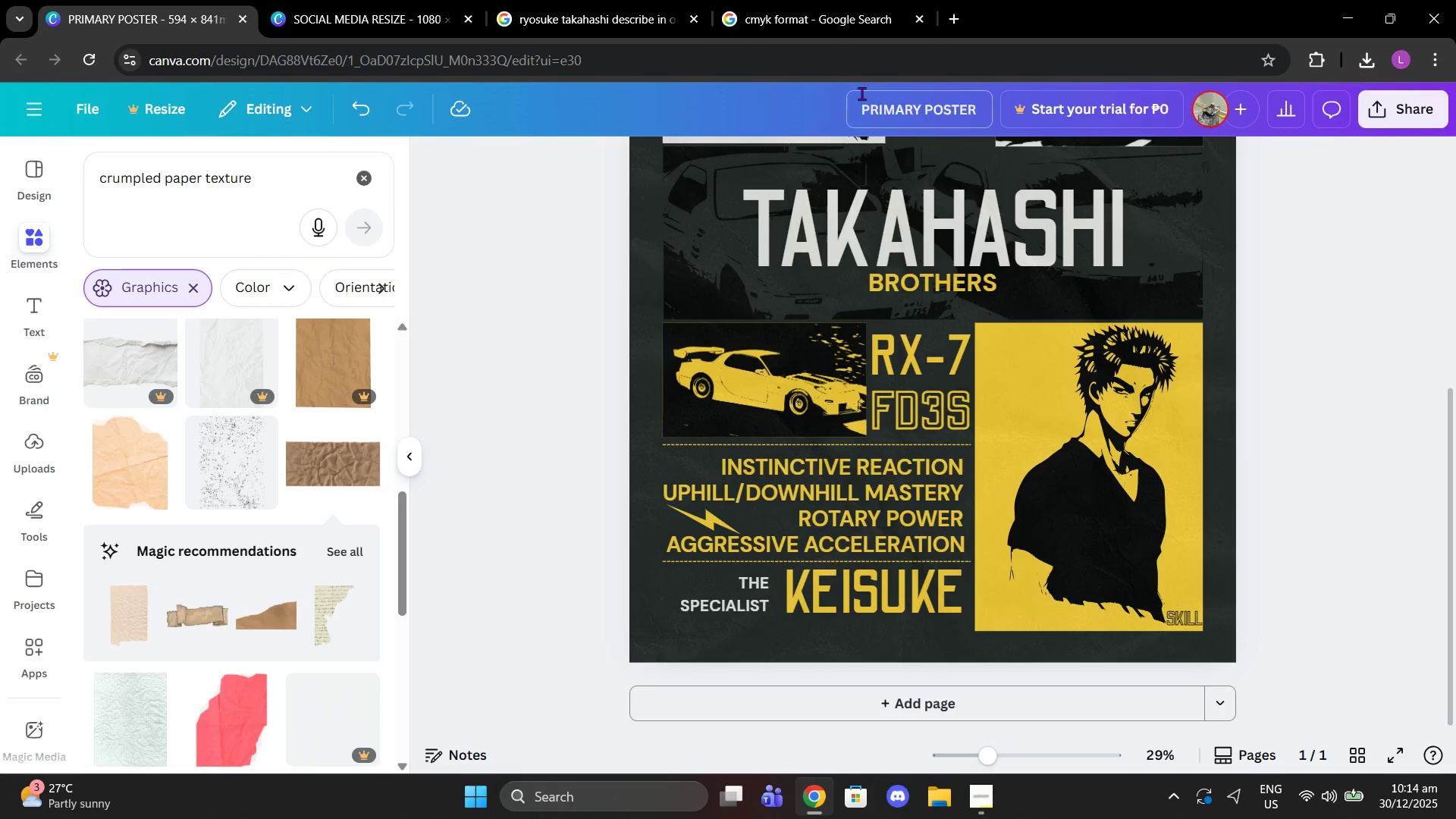 
left_click([861, 93])
 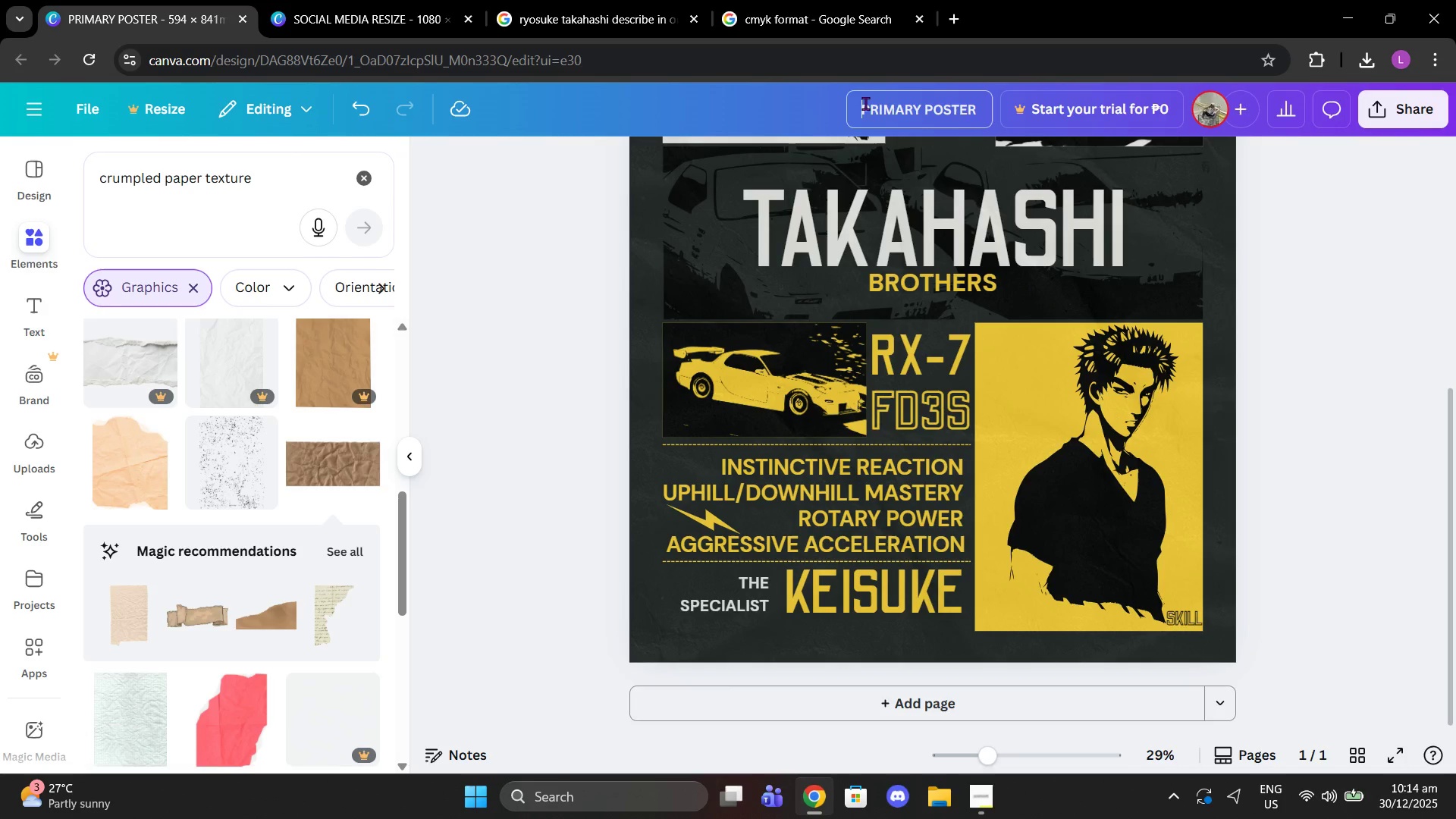 
type(takahashi )
key(Backspace)
key(Backspace)
key(Backspace)
key(Backspace)
key(Backspace)
key(Backspace)
key(Backspace)
key(Backspace)
key(Backspace)
key(Backspace)
type(TAKAHASHI )
 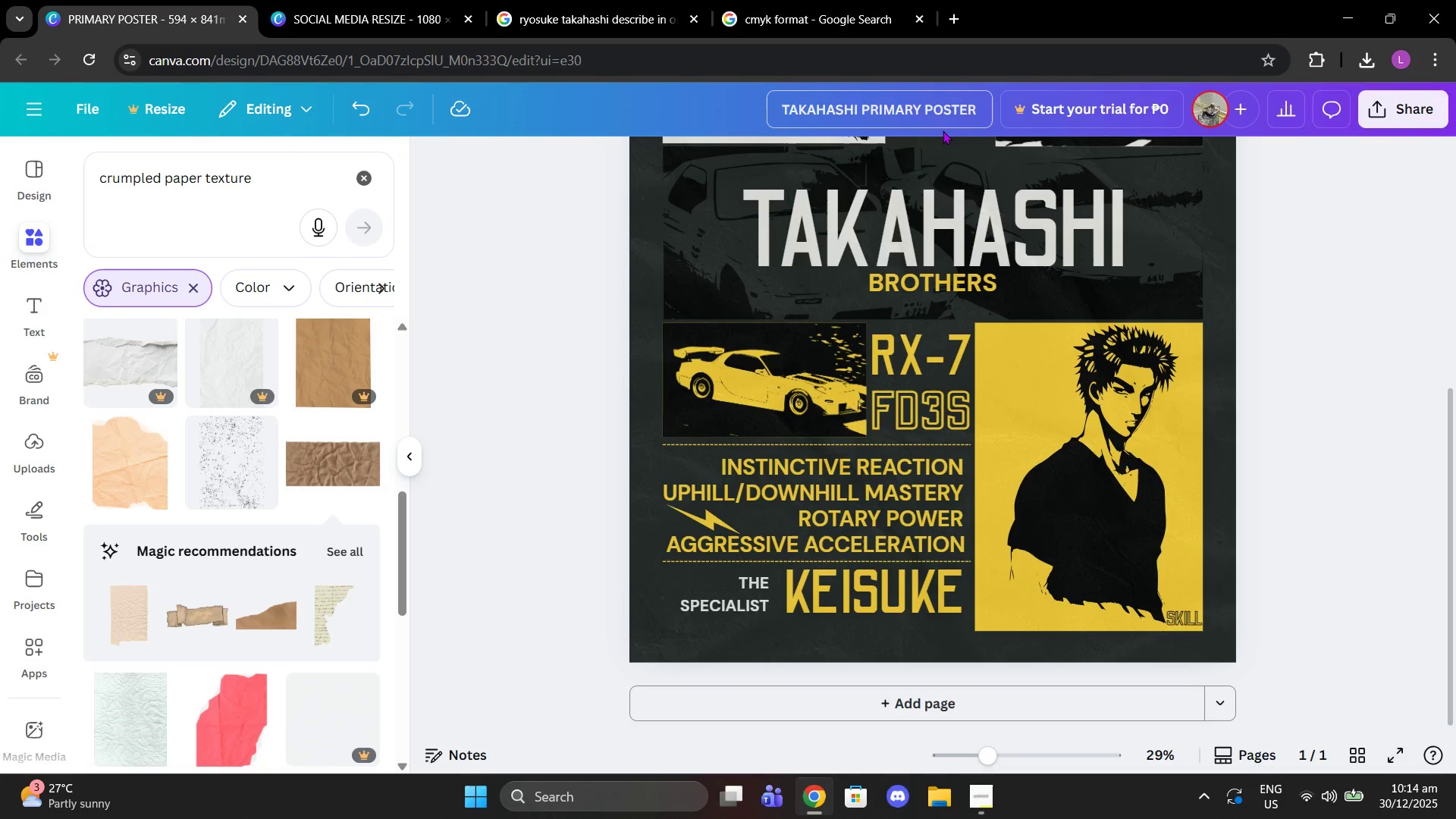 
type(BROS)
 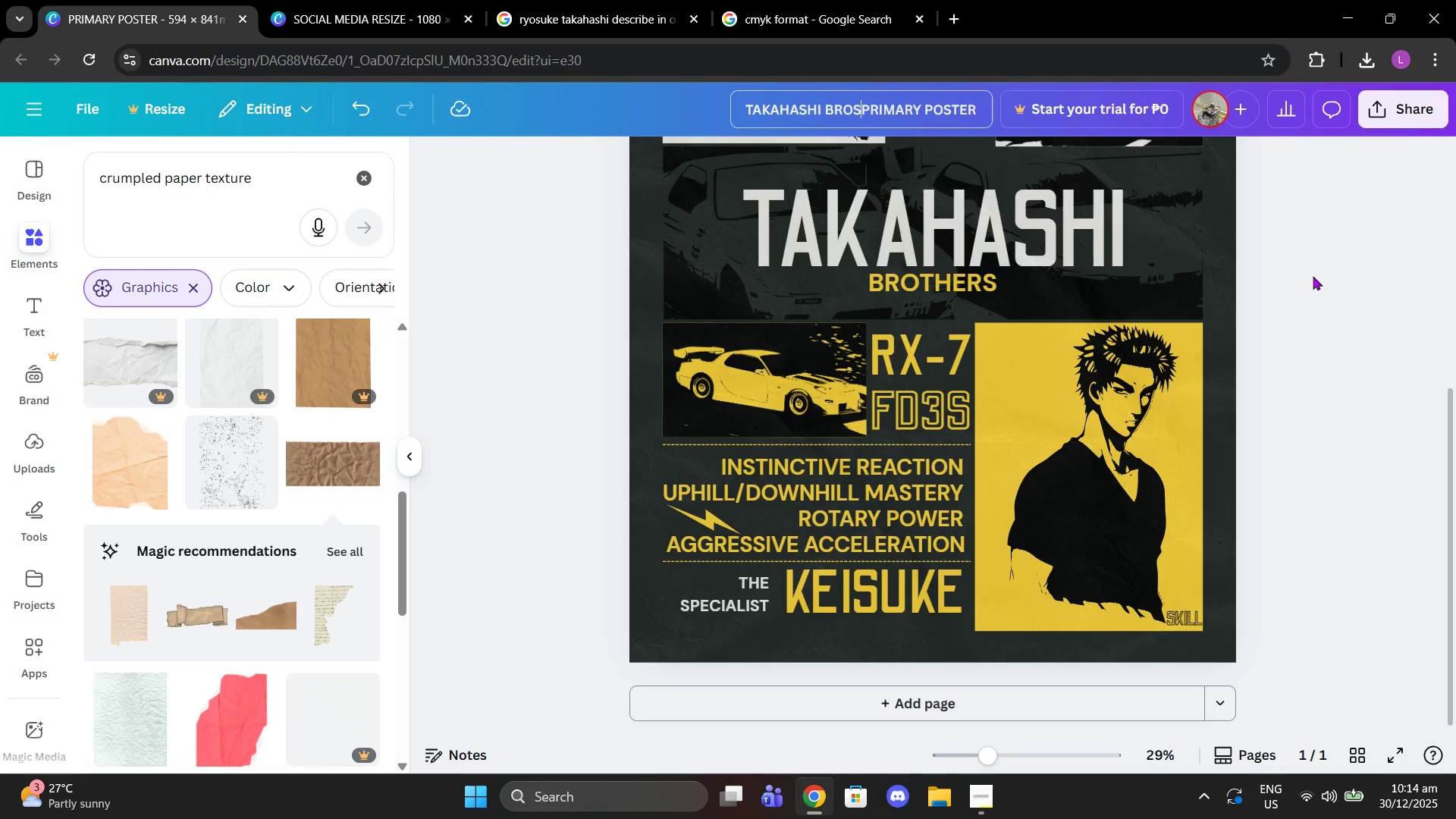 
key(Space)
 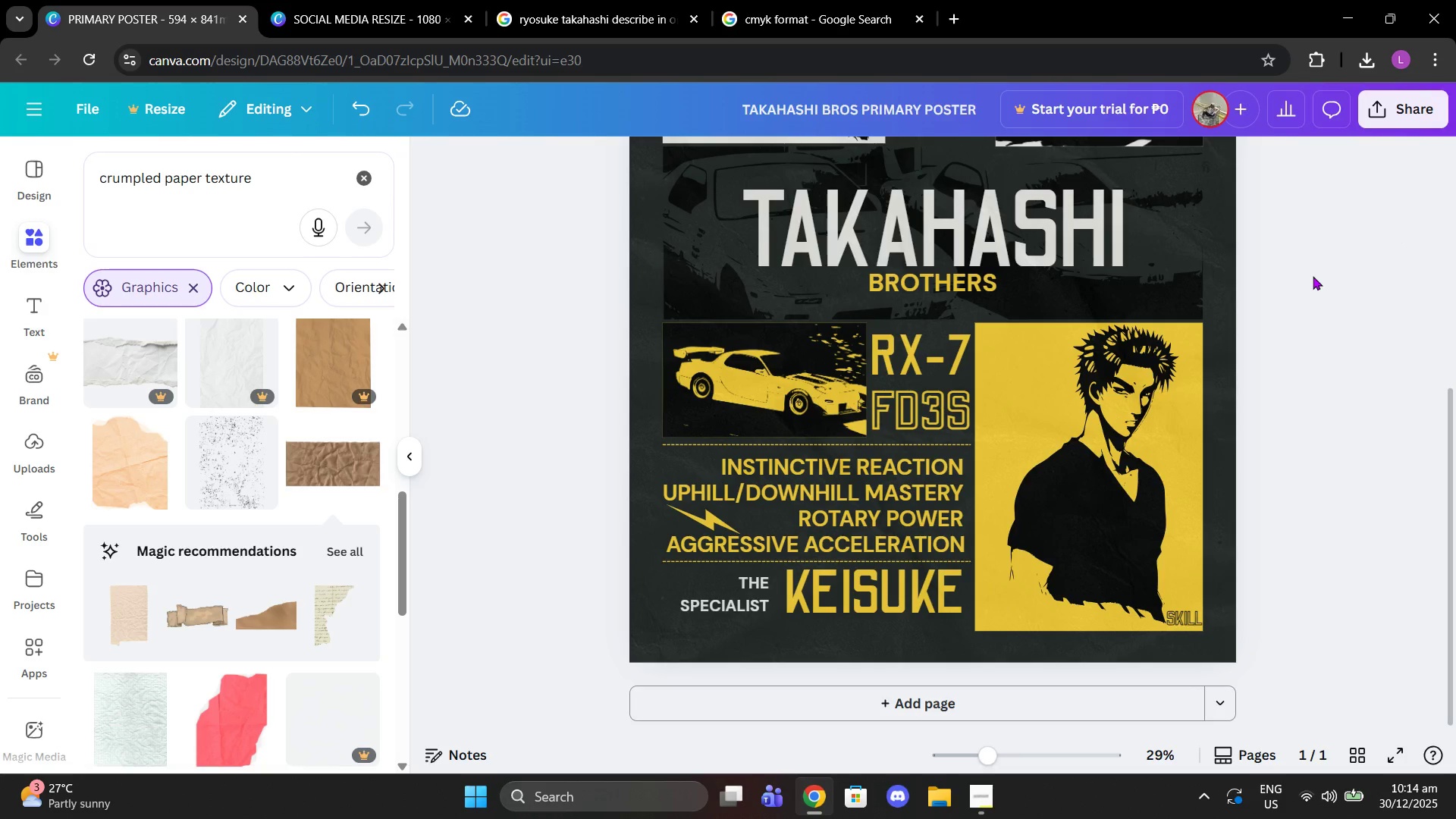 
left_click([1313, 276])
 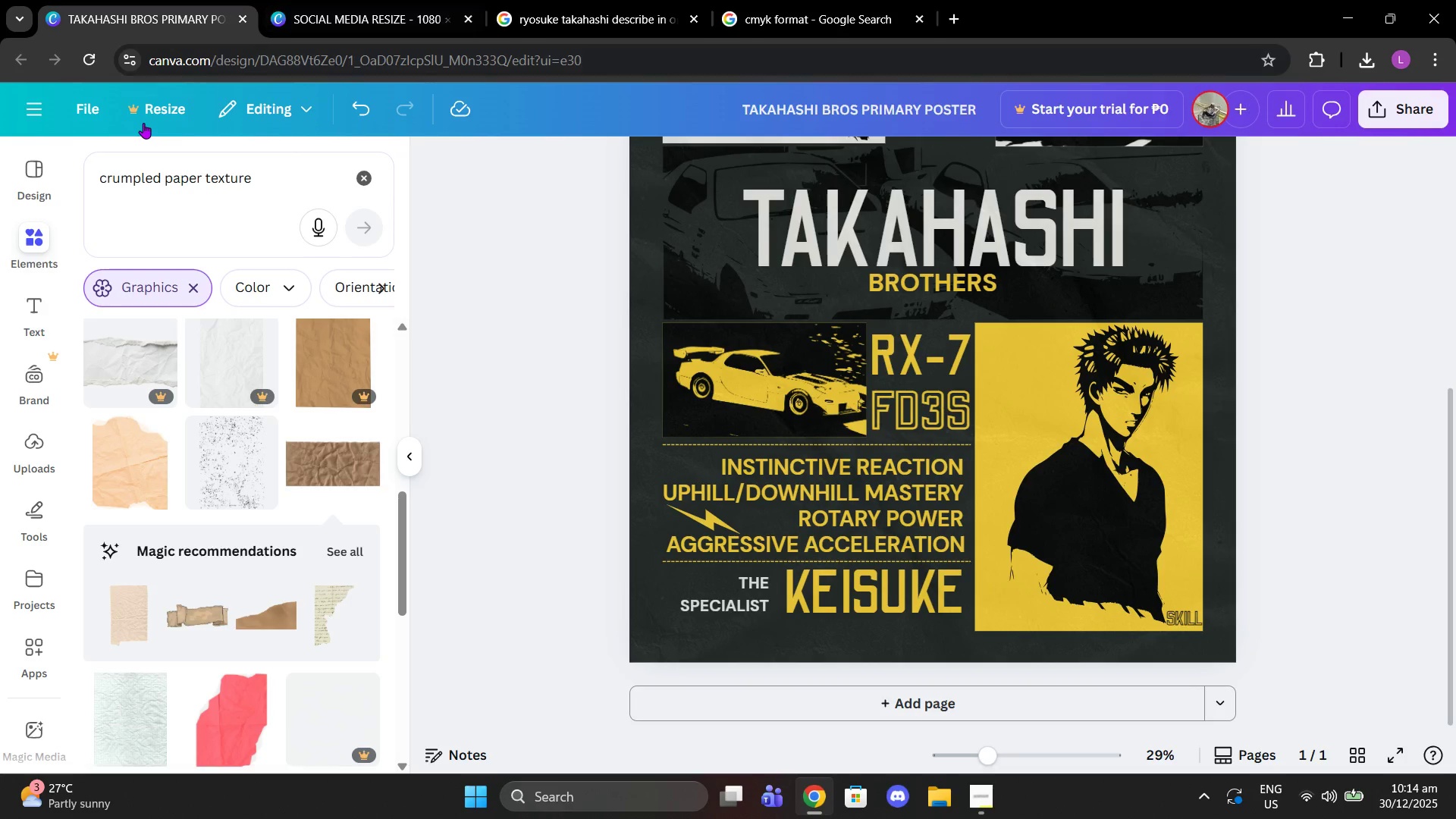 
left_click([94, 112])
 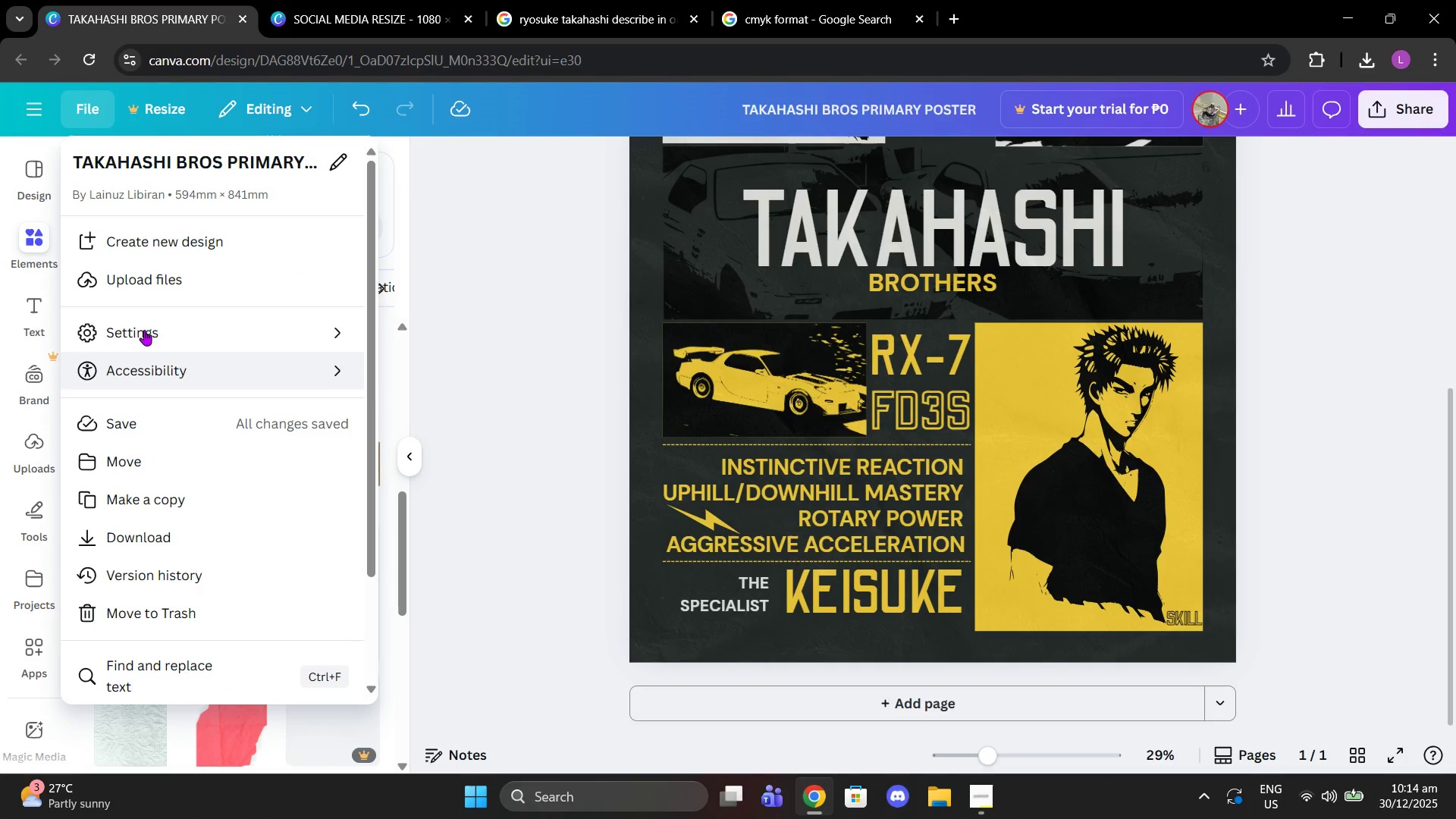 
left_click([142, 324])
 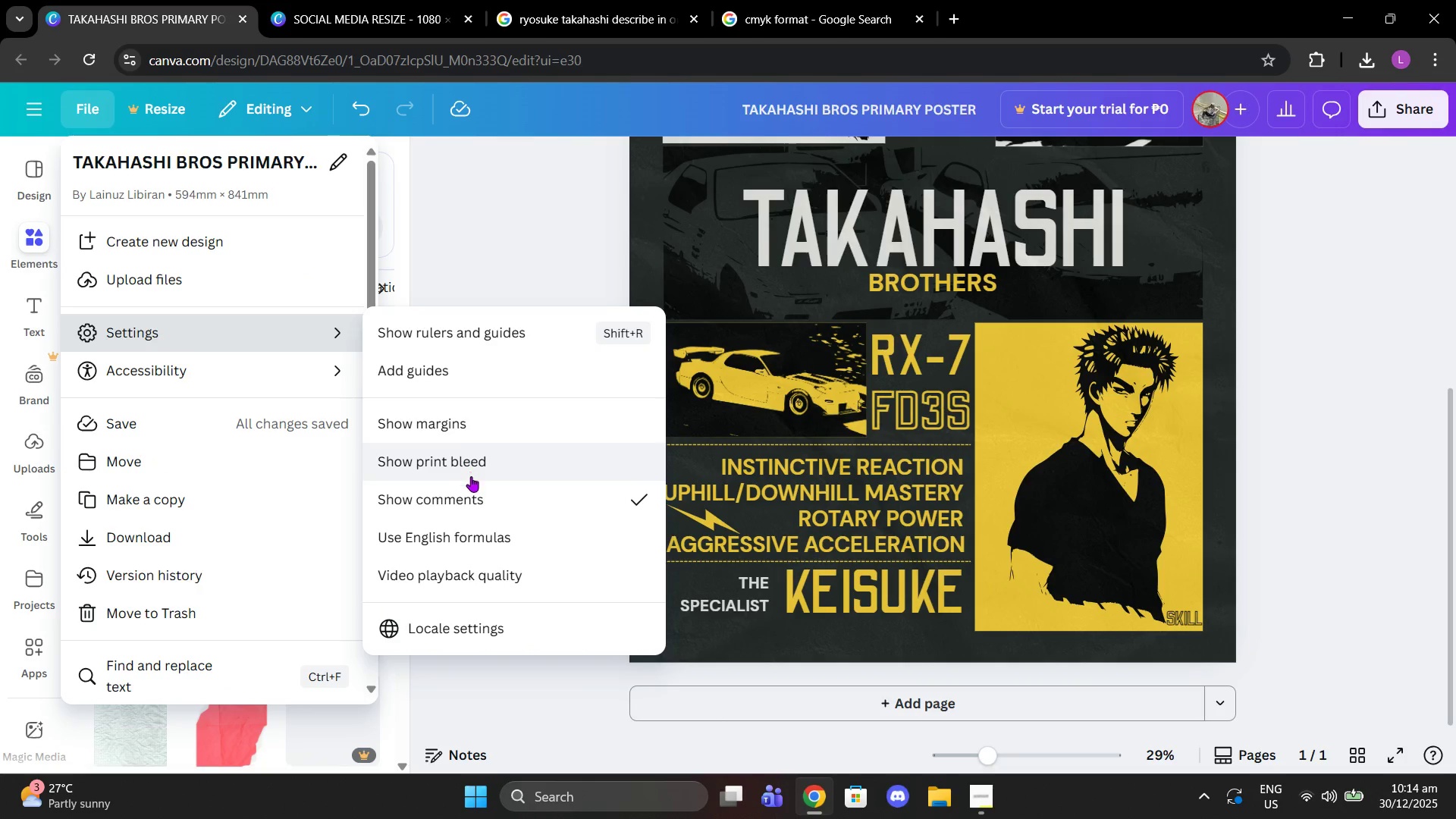 
left_click([472, 479])
 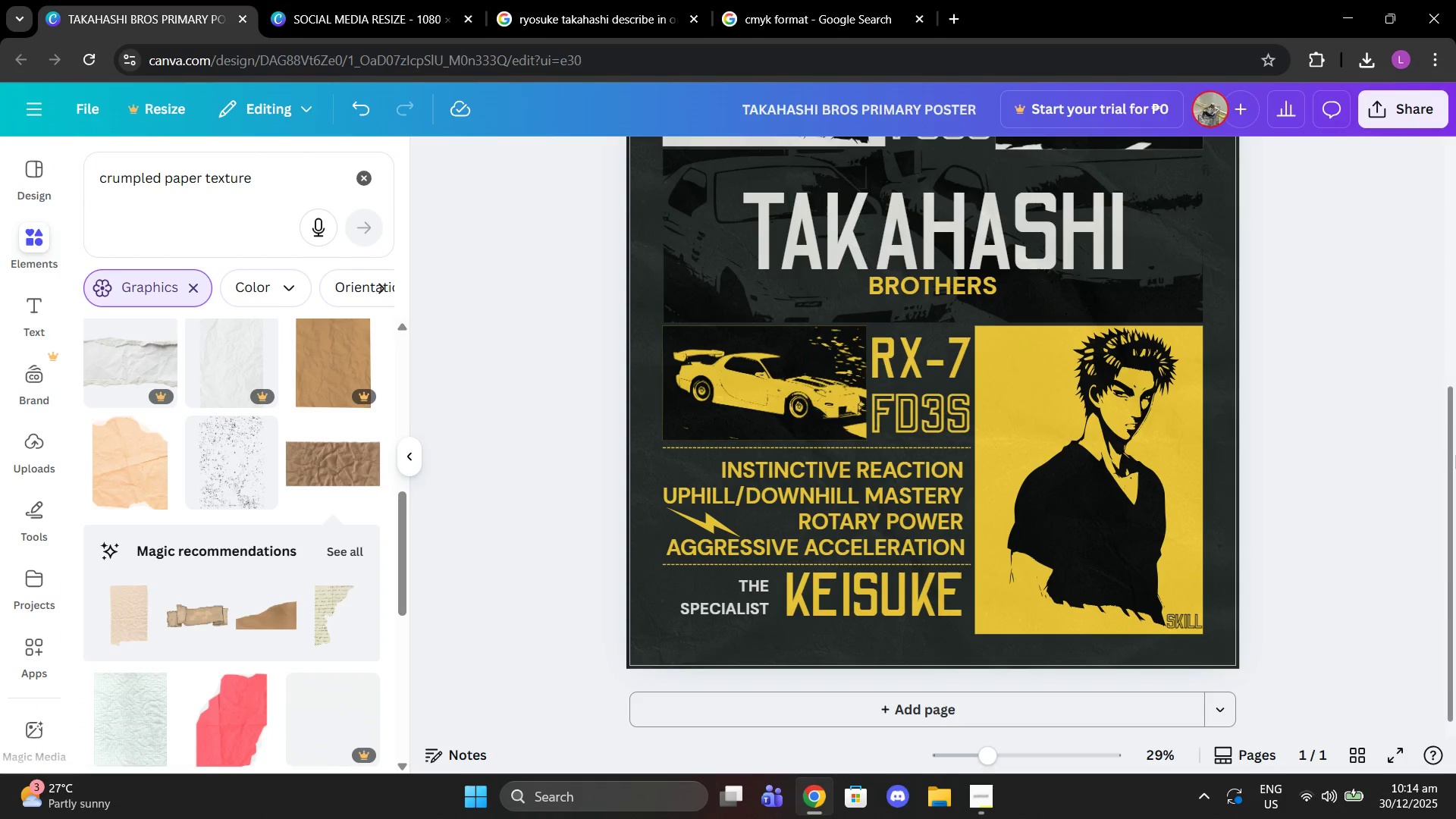 
left_click([1455, 455])
 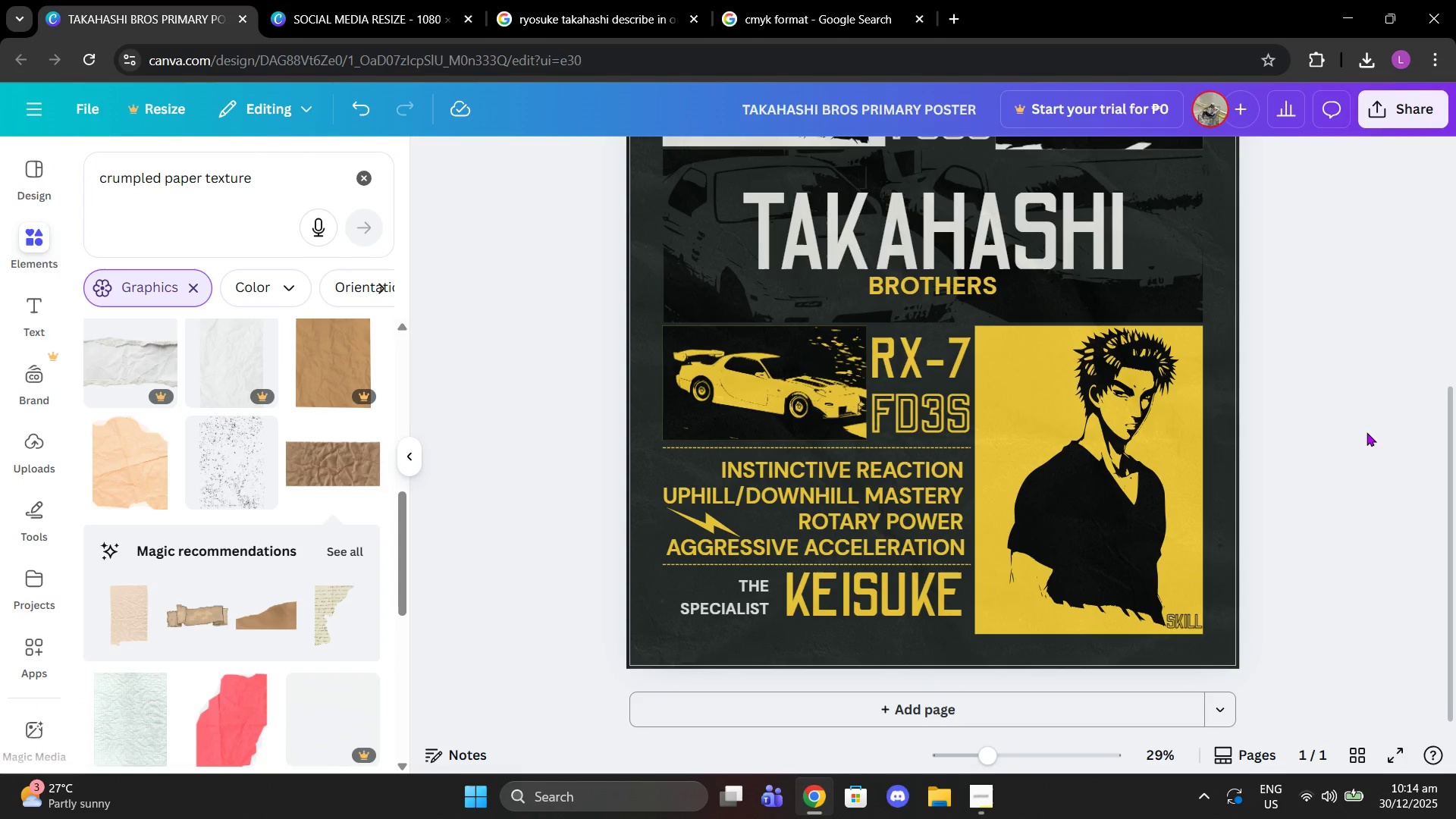 
left_click([1367, 432])
 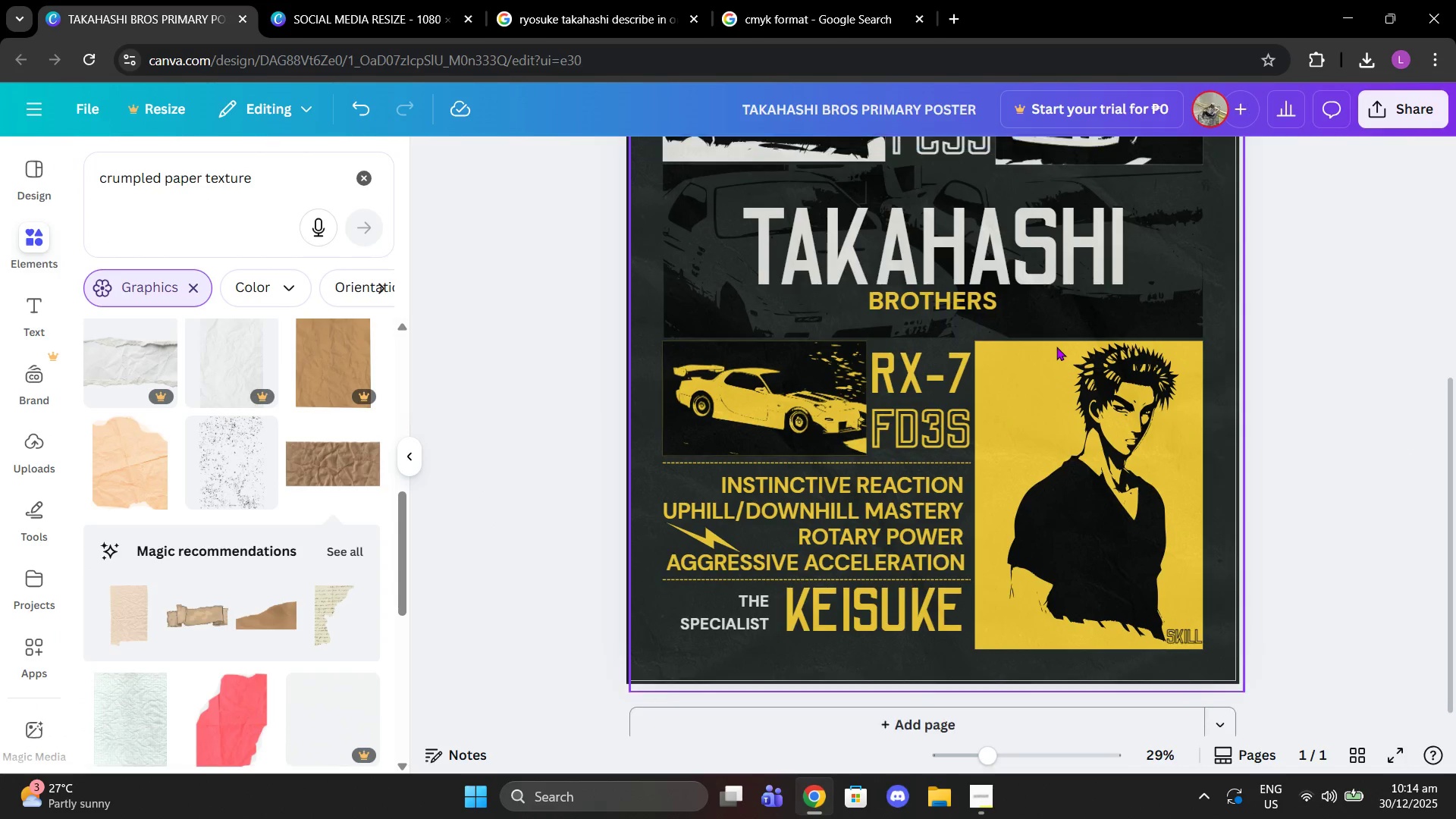 
scroll: coordinate [1056, 347], scroll_direction: up, amount: 2.0
 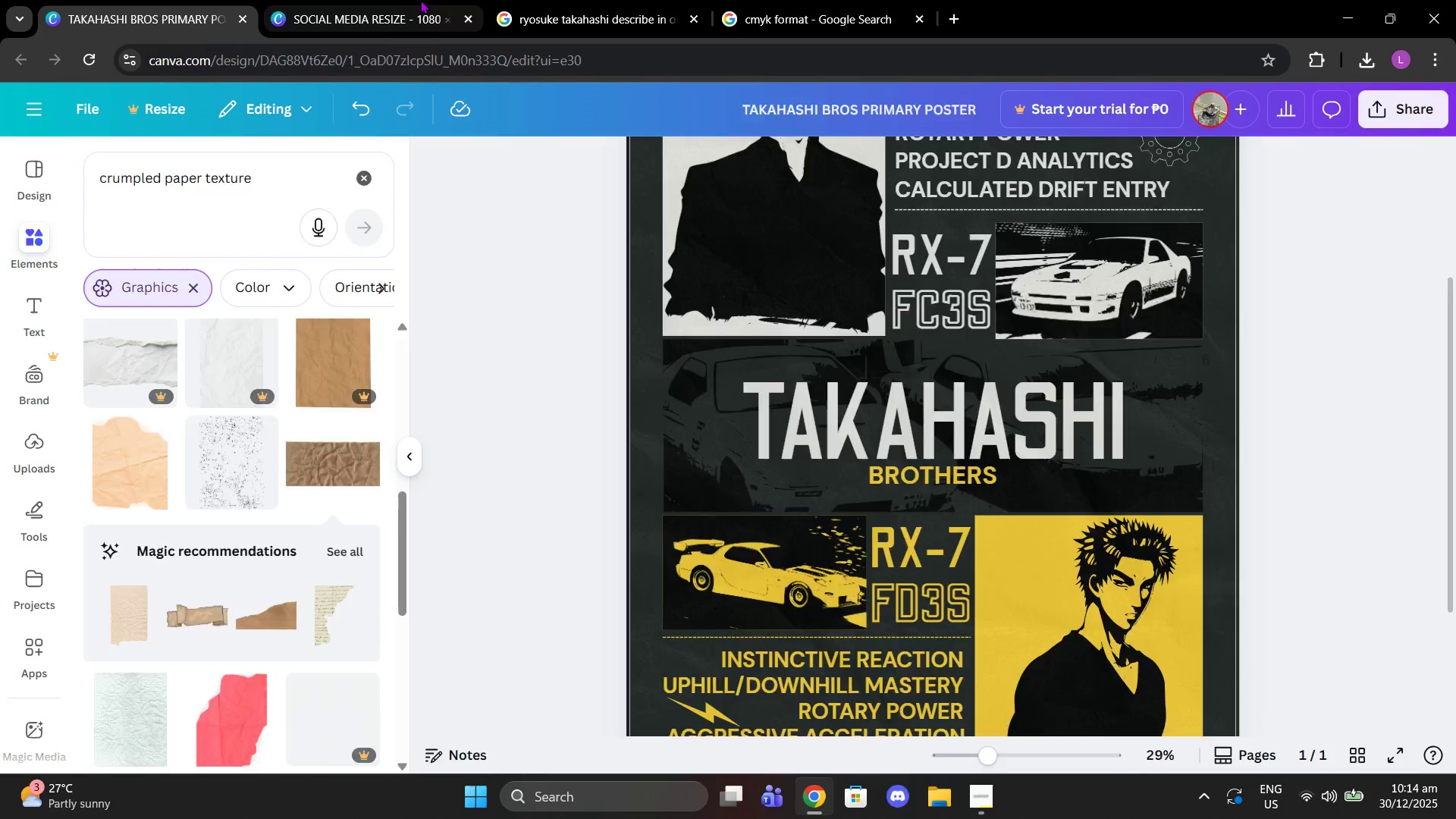 
left_click([420, 0])
 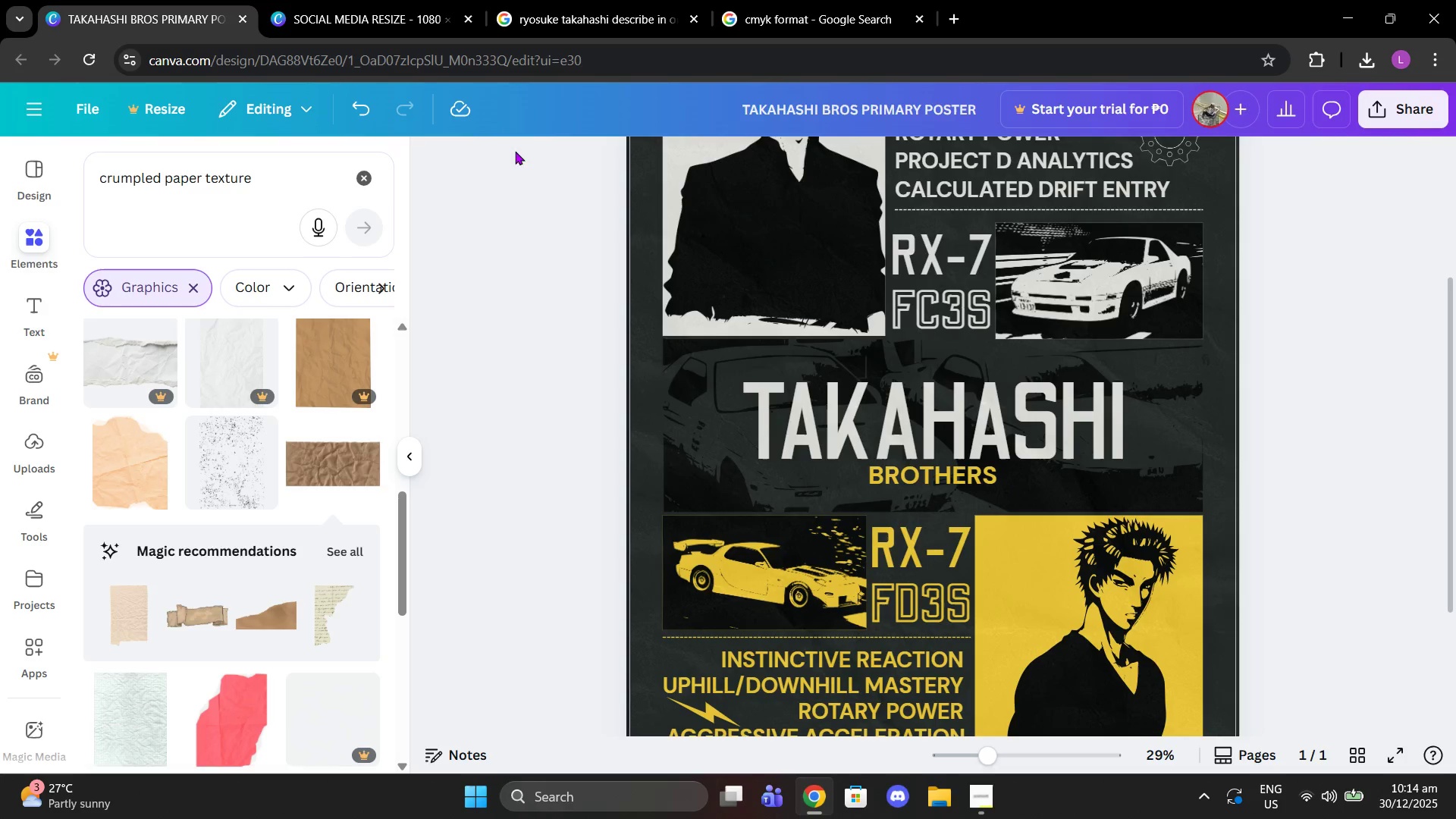 
double_click([704, 225])
 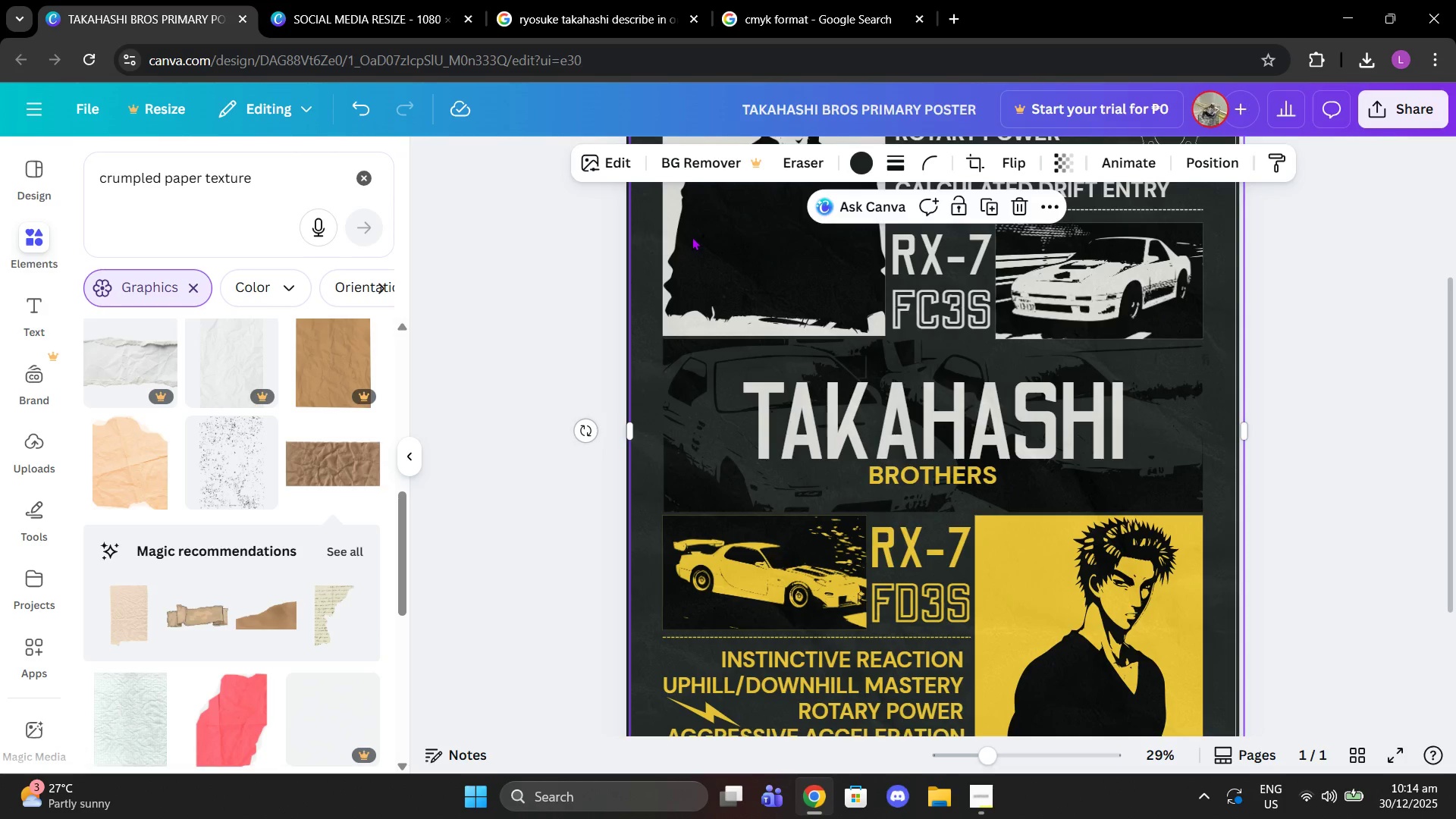 
scroll: coordinate [692, 237], scroll_direction: up, amount: 2.0
 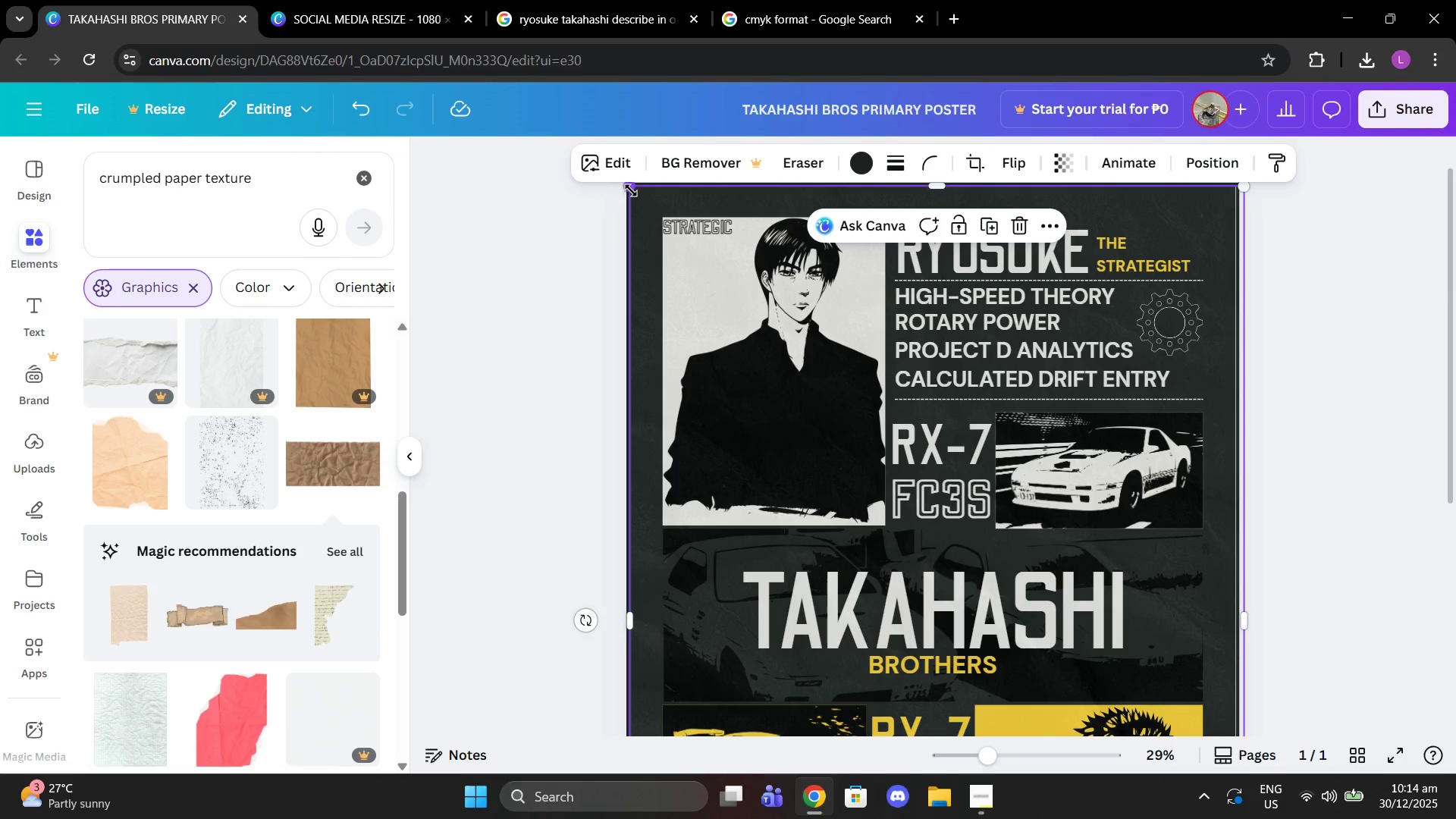 
left_click([631, 190])
 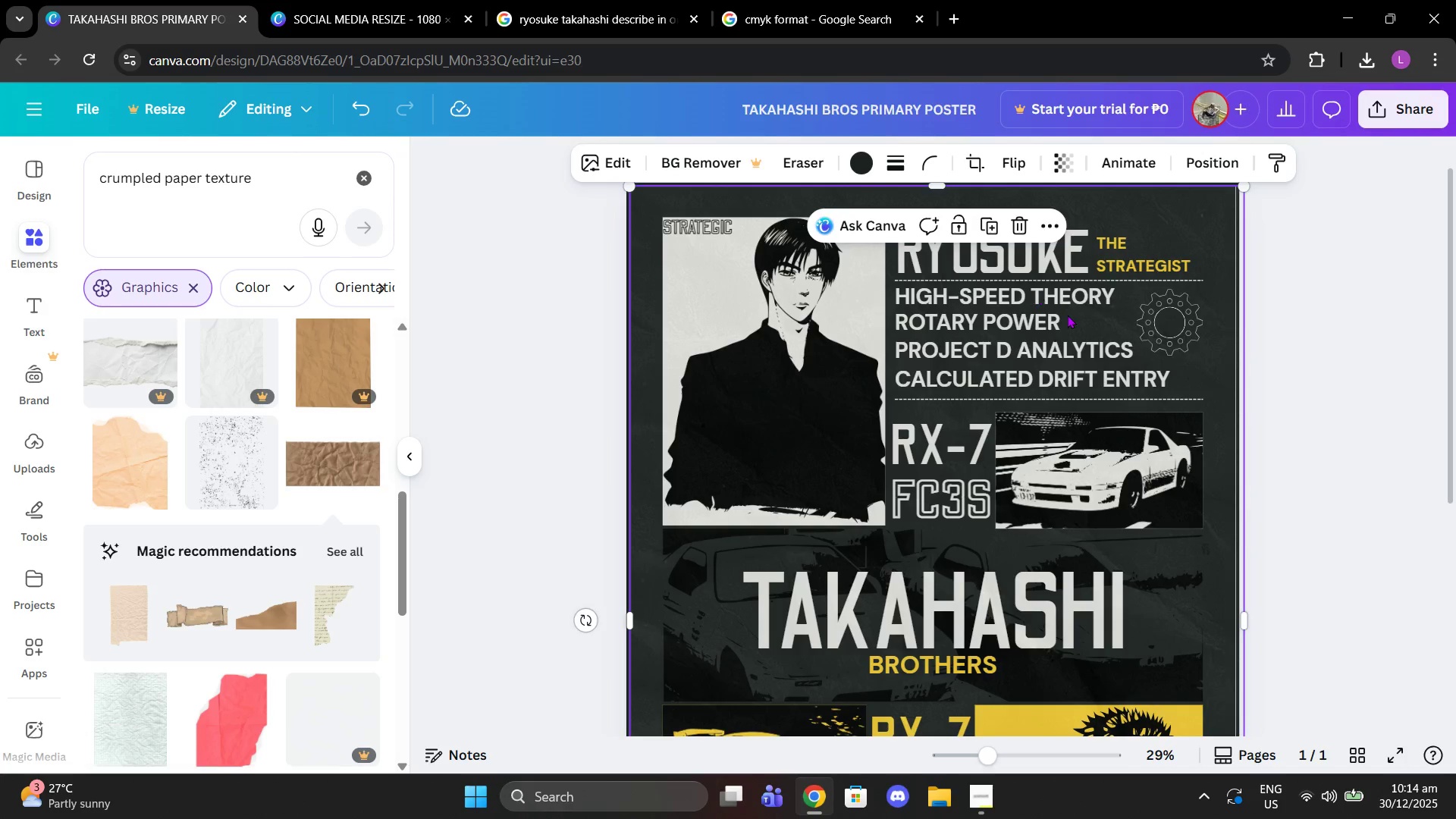 
left_click([1292, 352])
 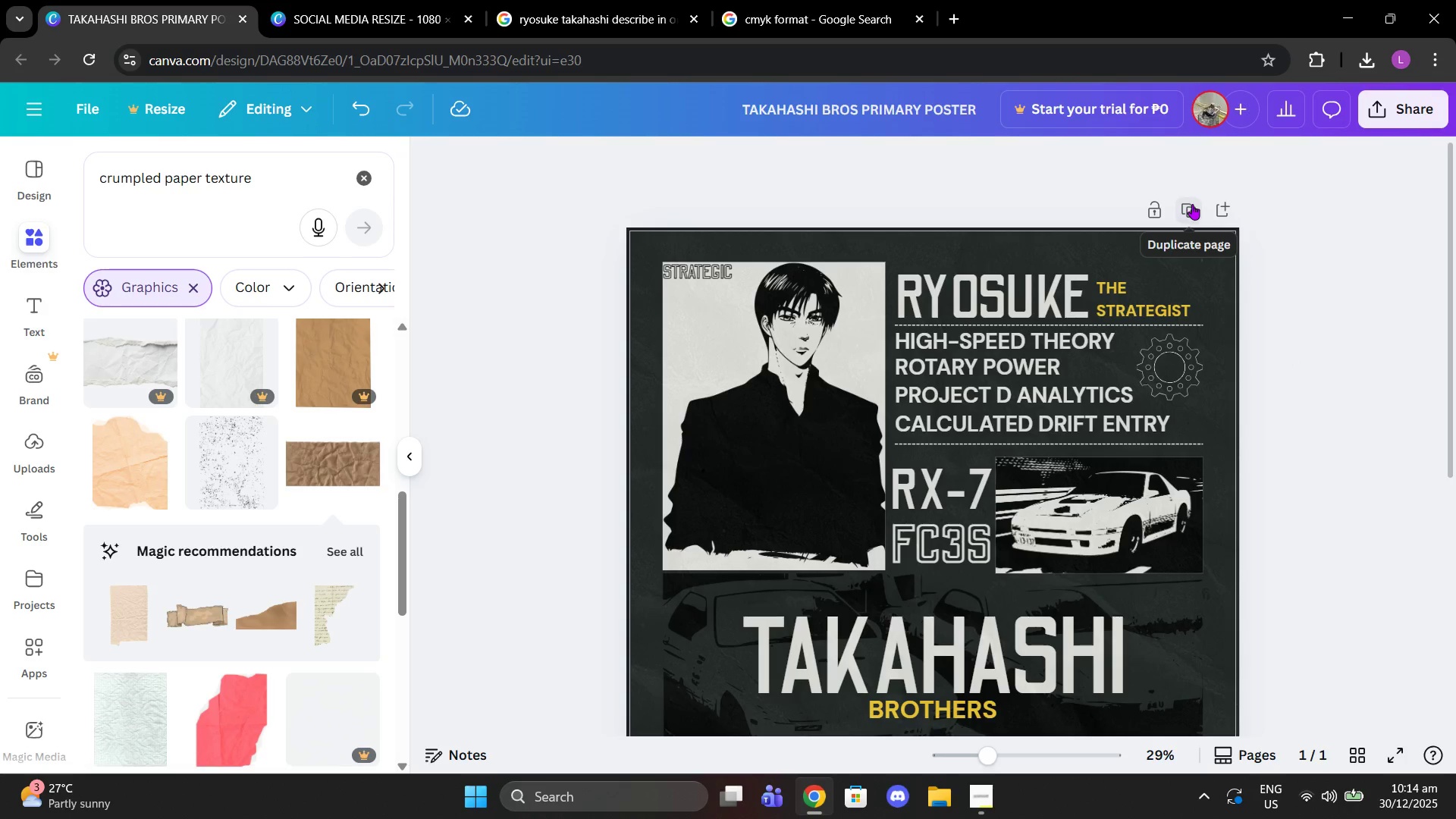 
scroll: coordinate [1067, 315], scroll_direction: up, amount: 2.0
 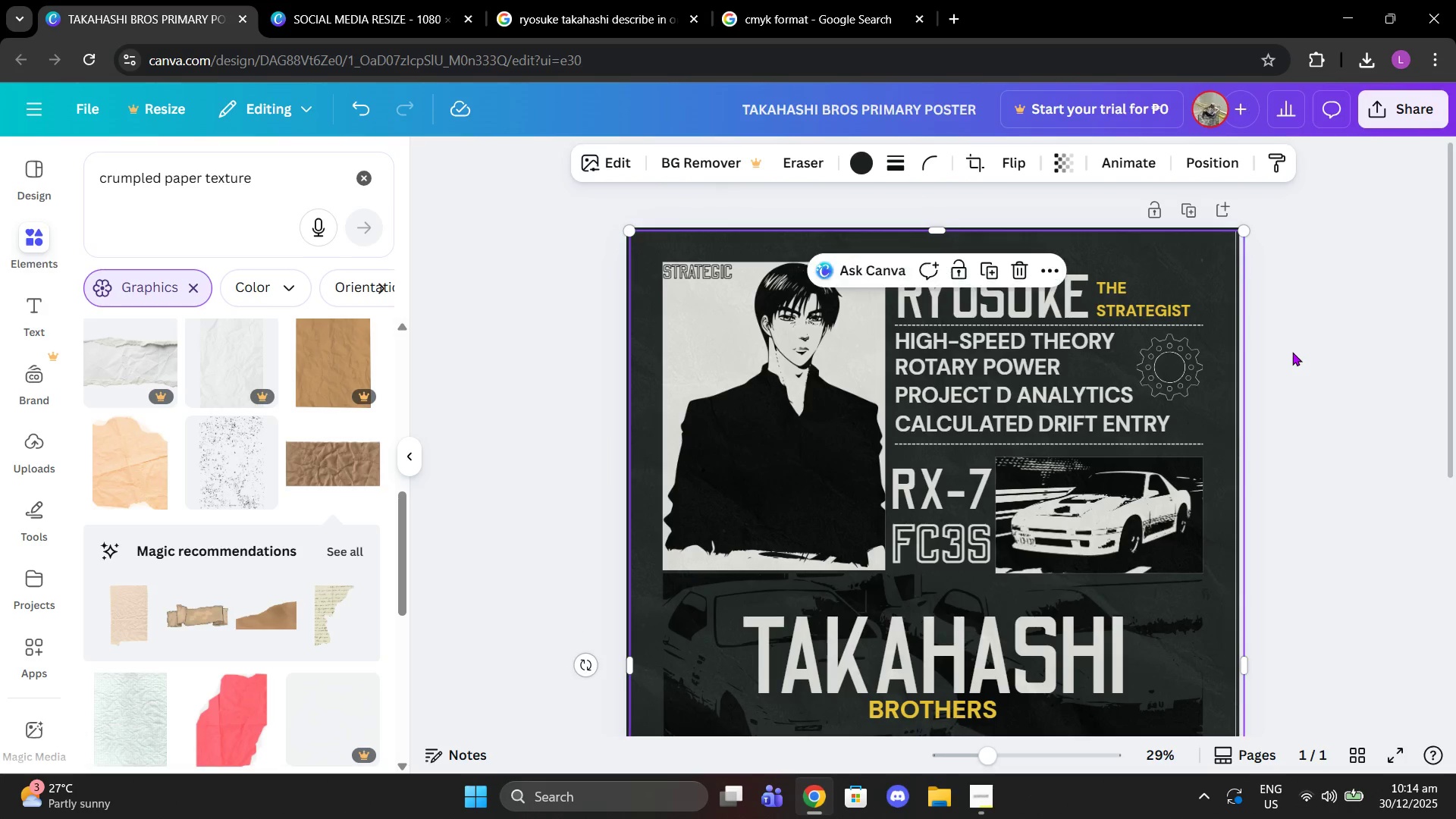 
left_click([1192, 204])
 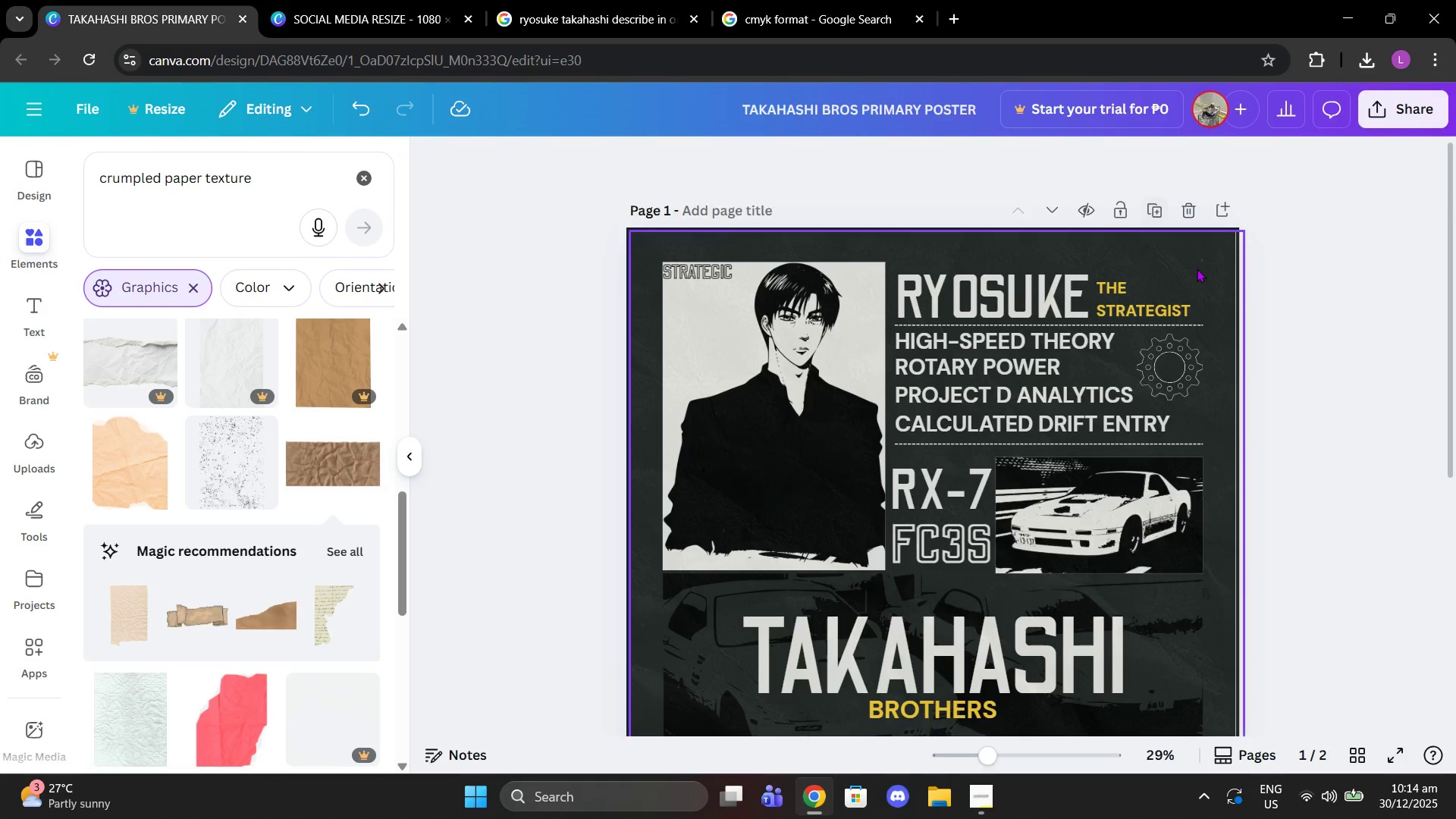 
scroll: coordinate [1197, 268], scroll_direction: down, amount: 4.0
 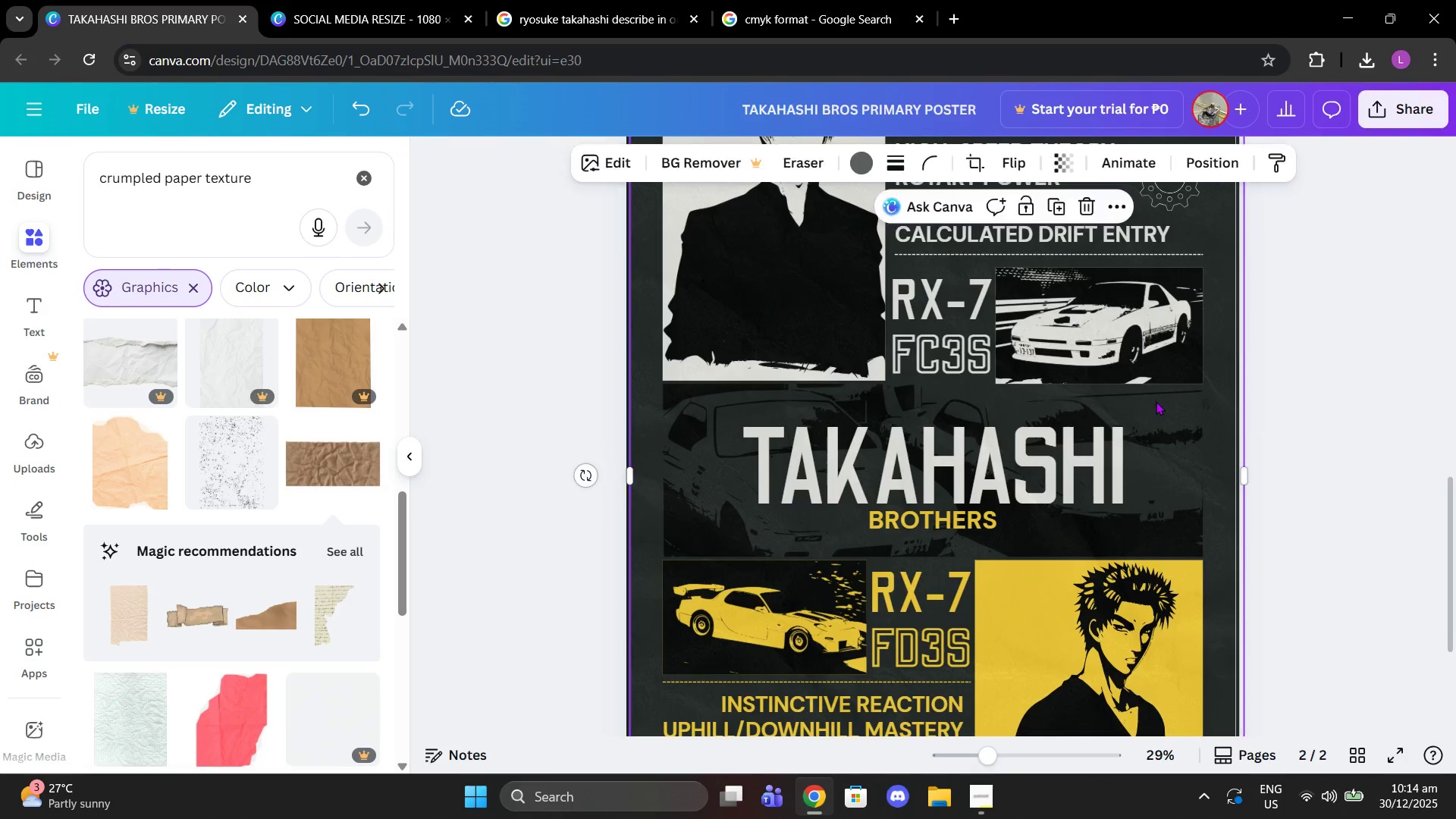 
left_click([1156, 401])
 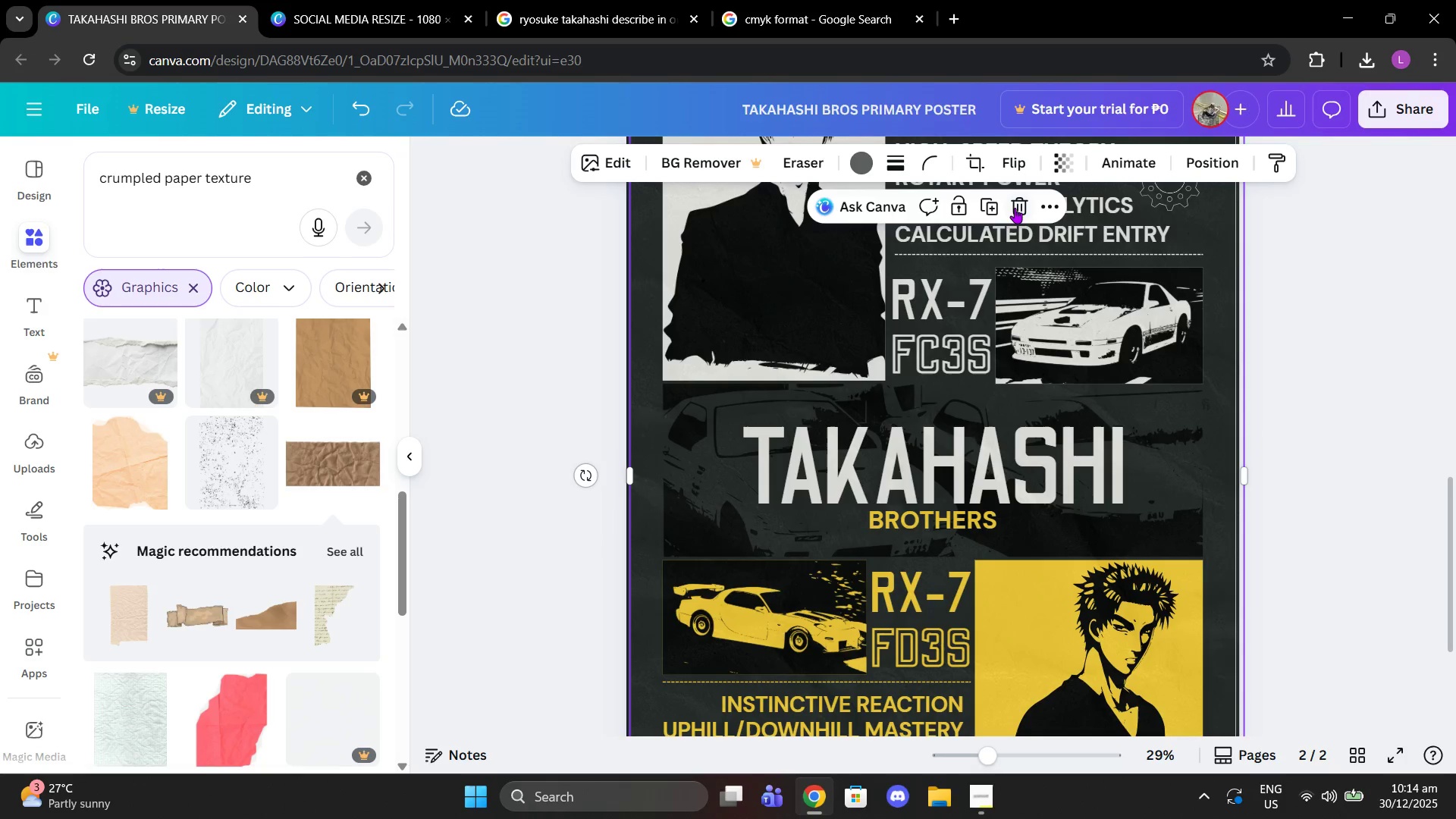 
left_click([1015, 208])
 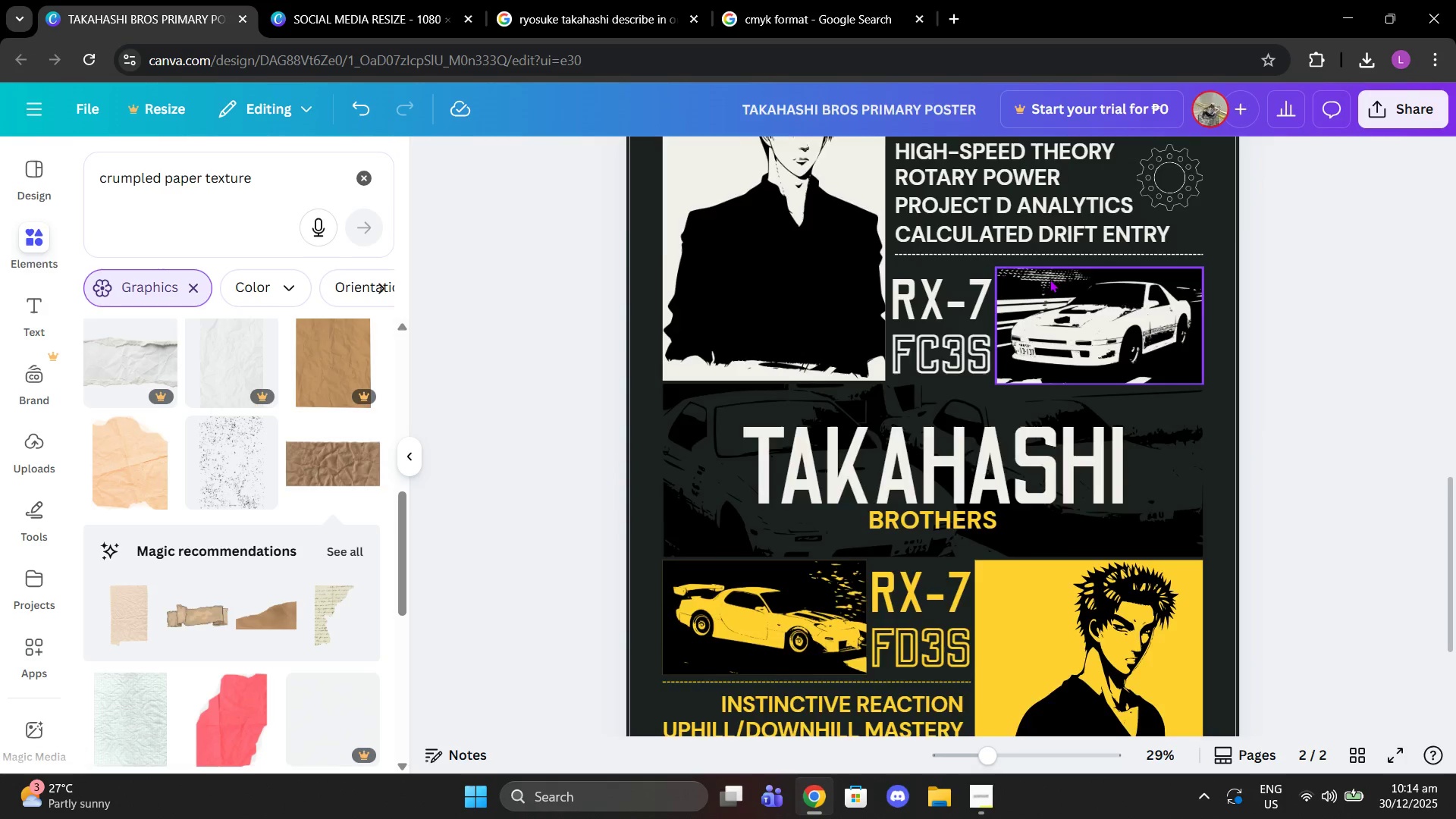 
scroll: coordinate [1050, 279], scroll_direction: up, amount: 3.0
 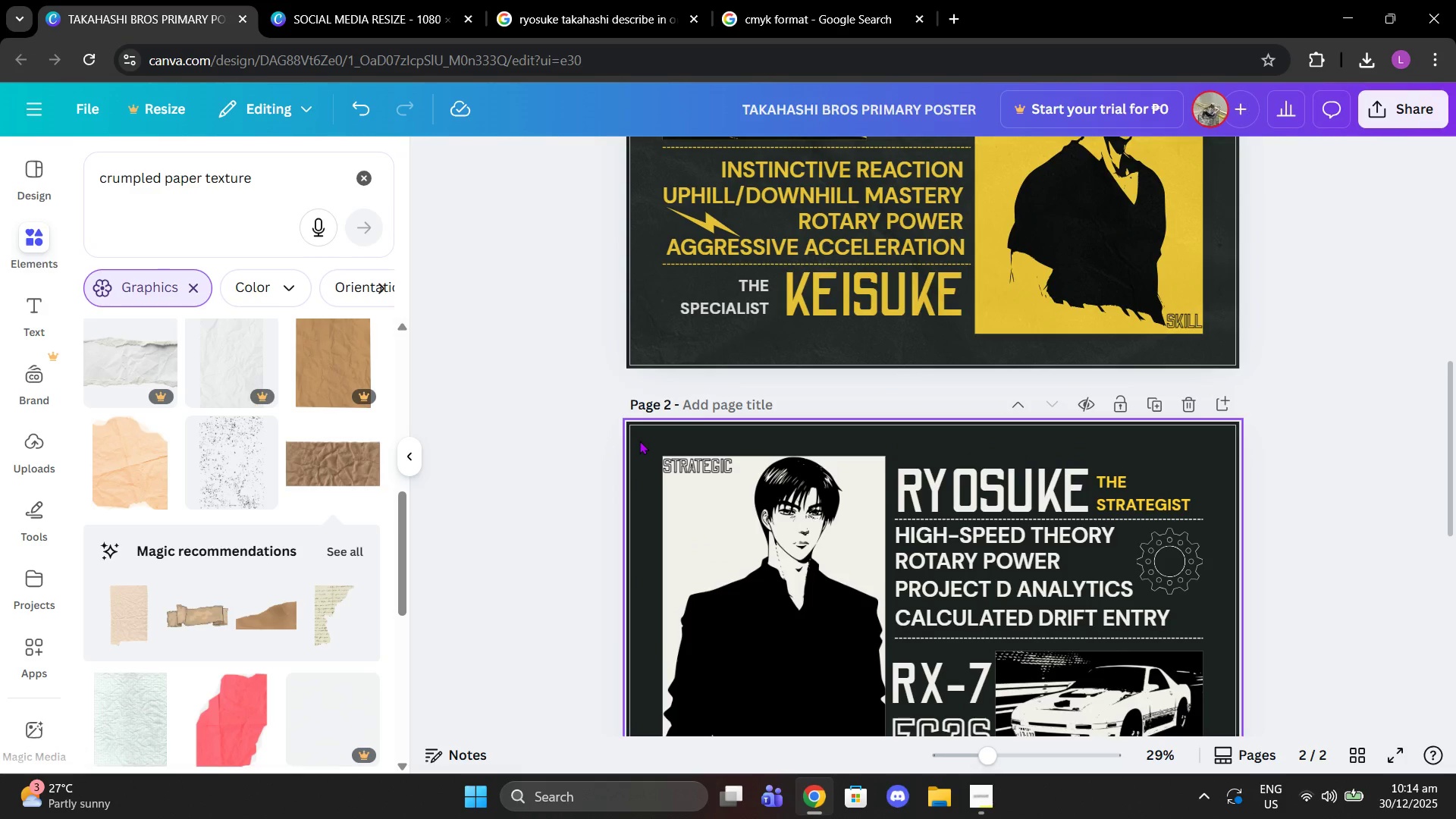 
left_click_drag(start_coordinate=[639, 441], to_coordinate=[1216, 644])
 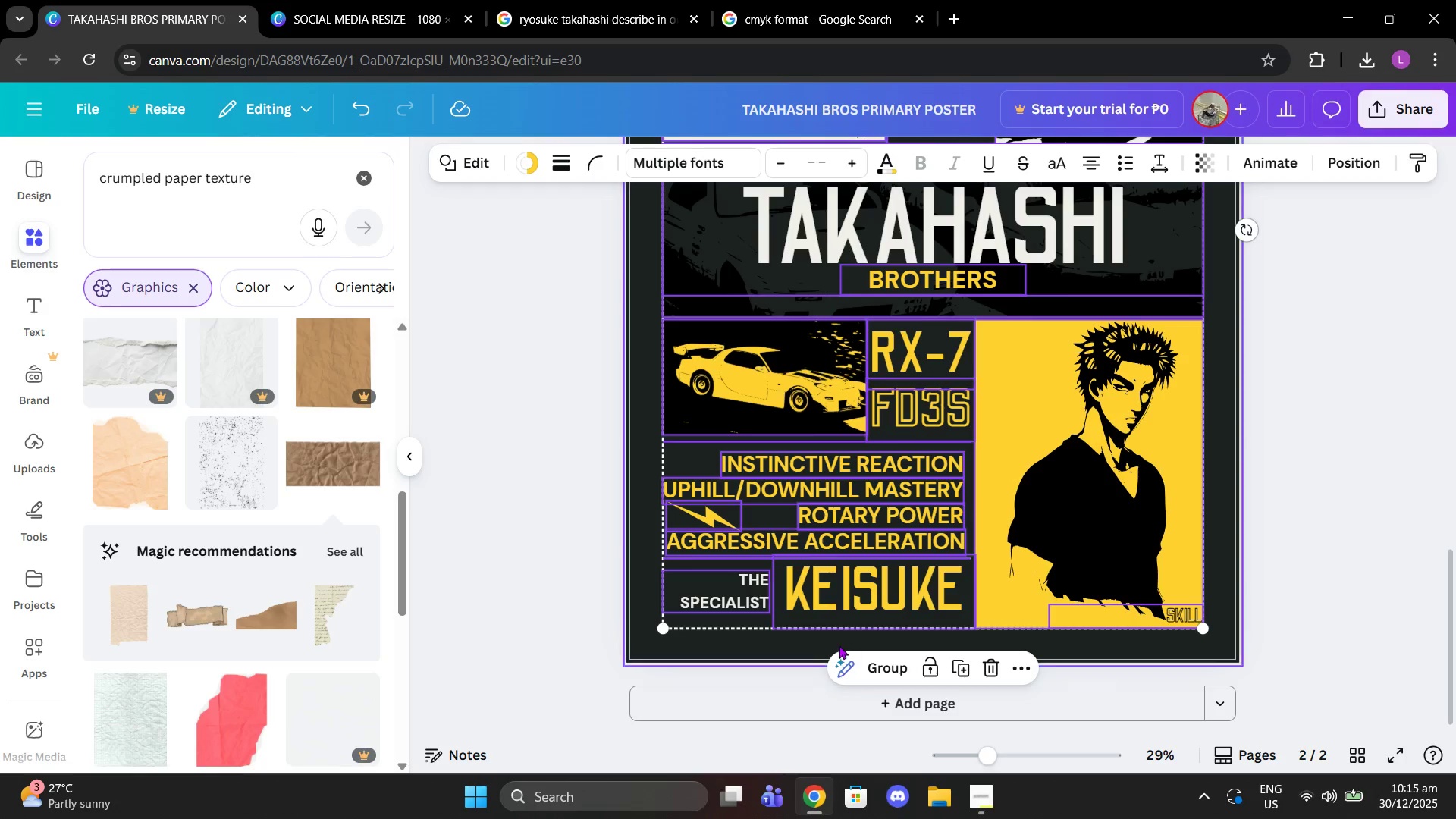 
scroll: coordinate [1185, 719], scroll_direction: down, amount: 5.0
 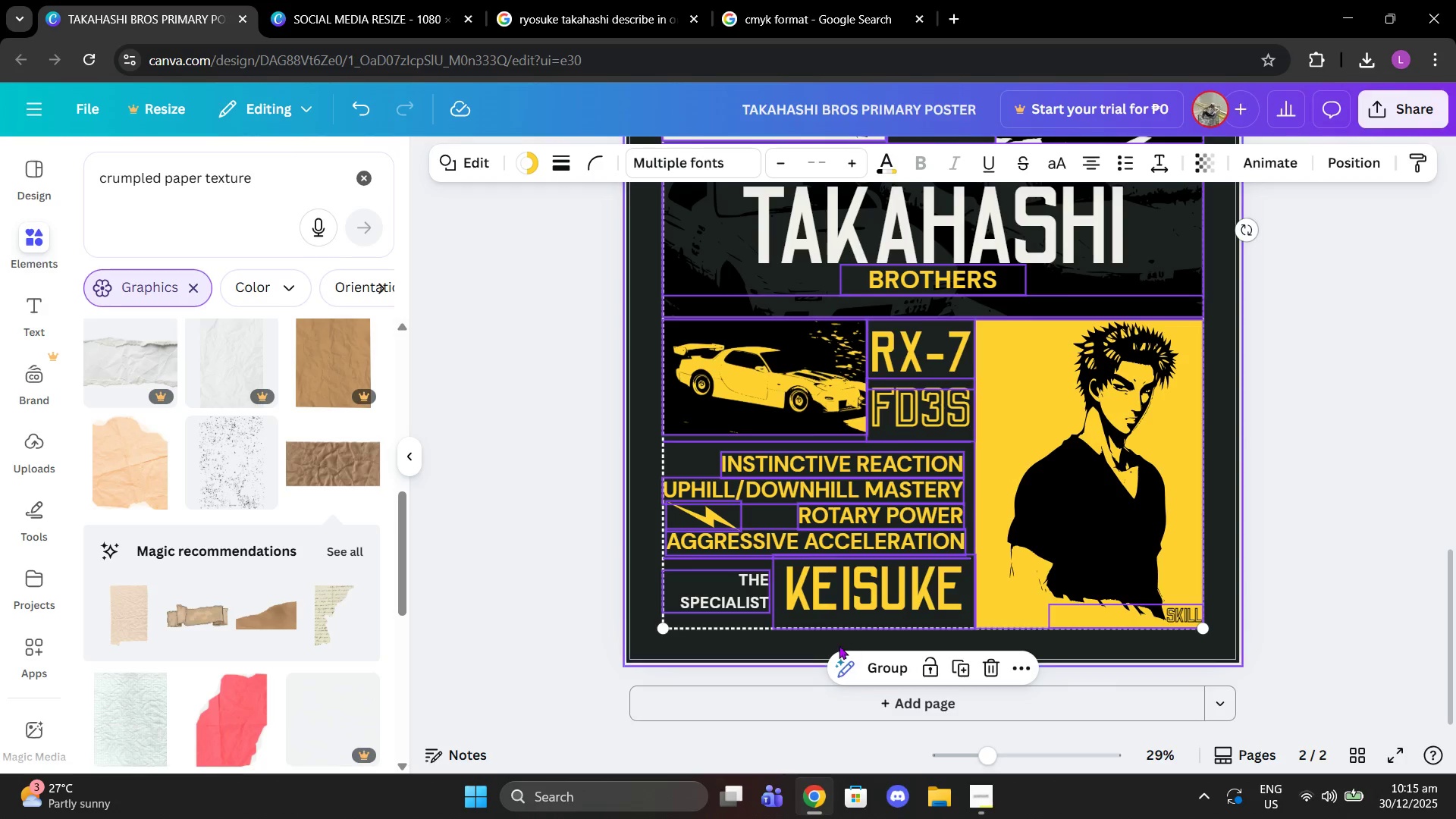 
left_click([862, 663])
 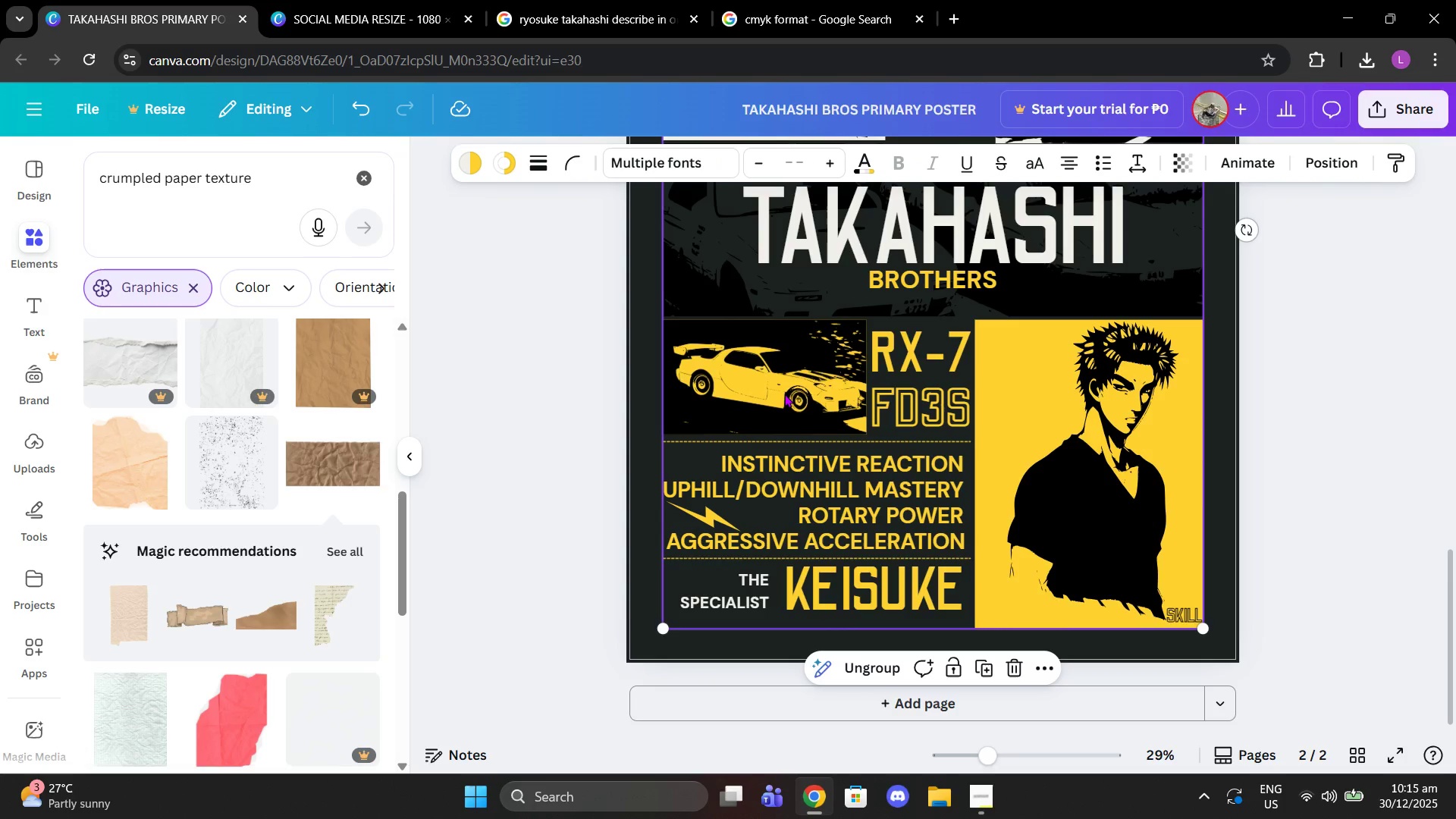 
key(Control+C)
 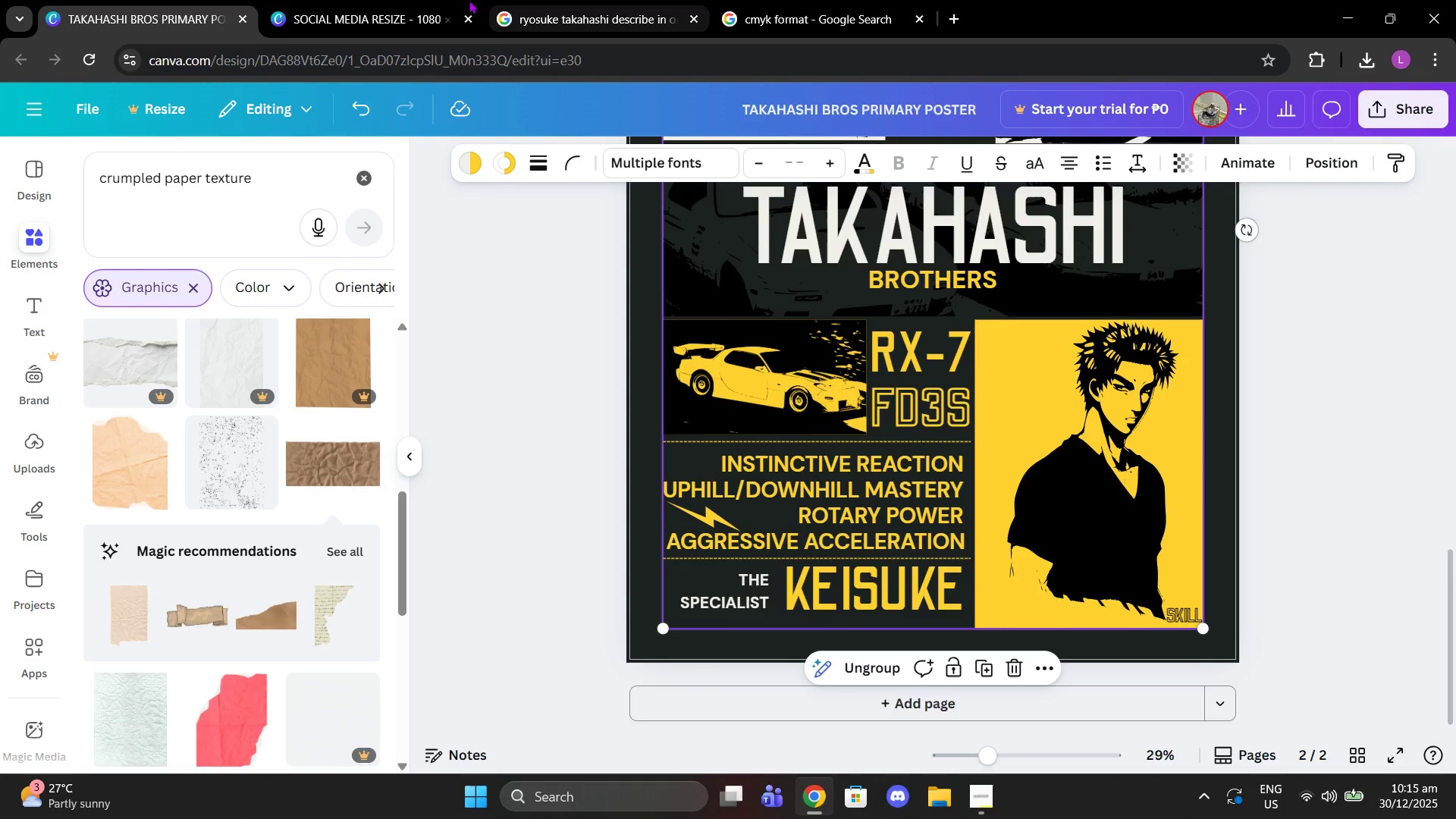 
left_click([452, 0])
 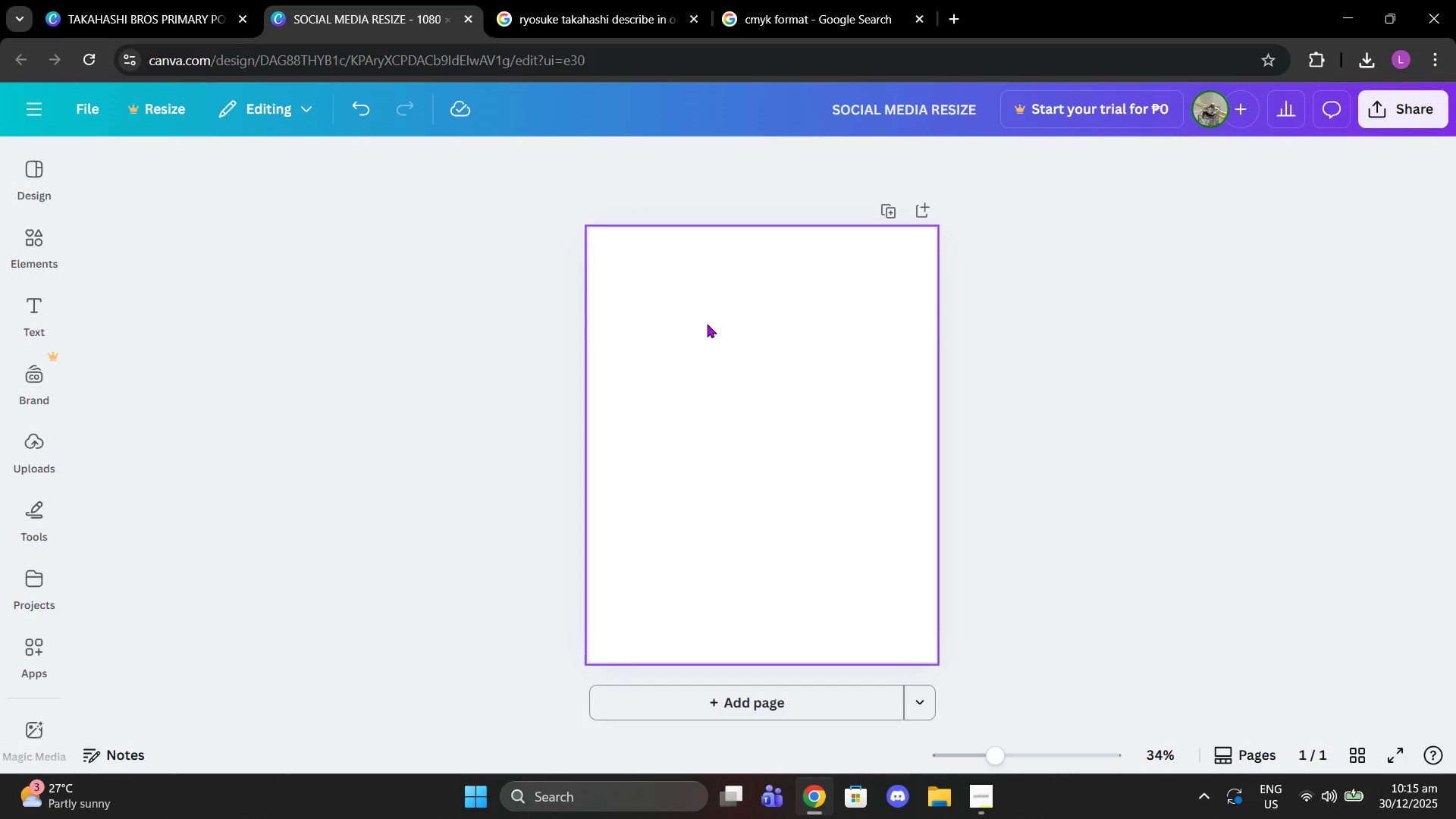 
left_click([707, 324])
 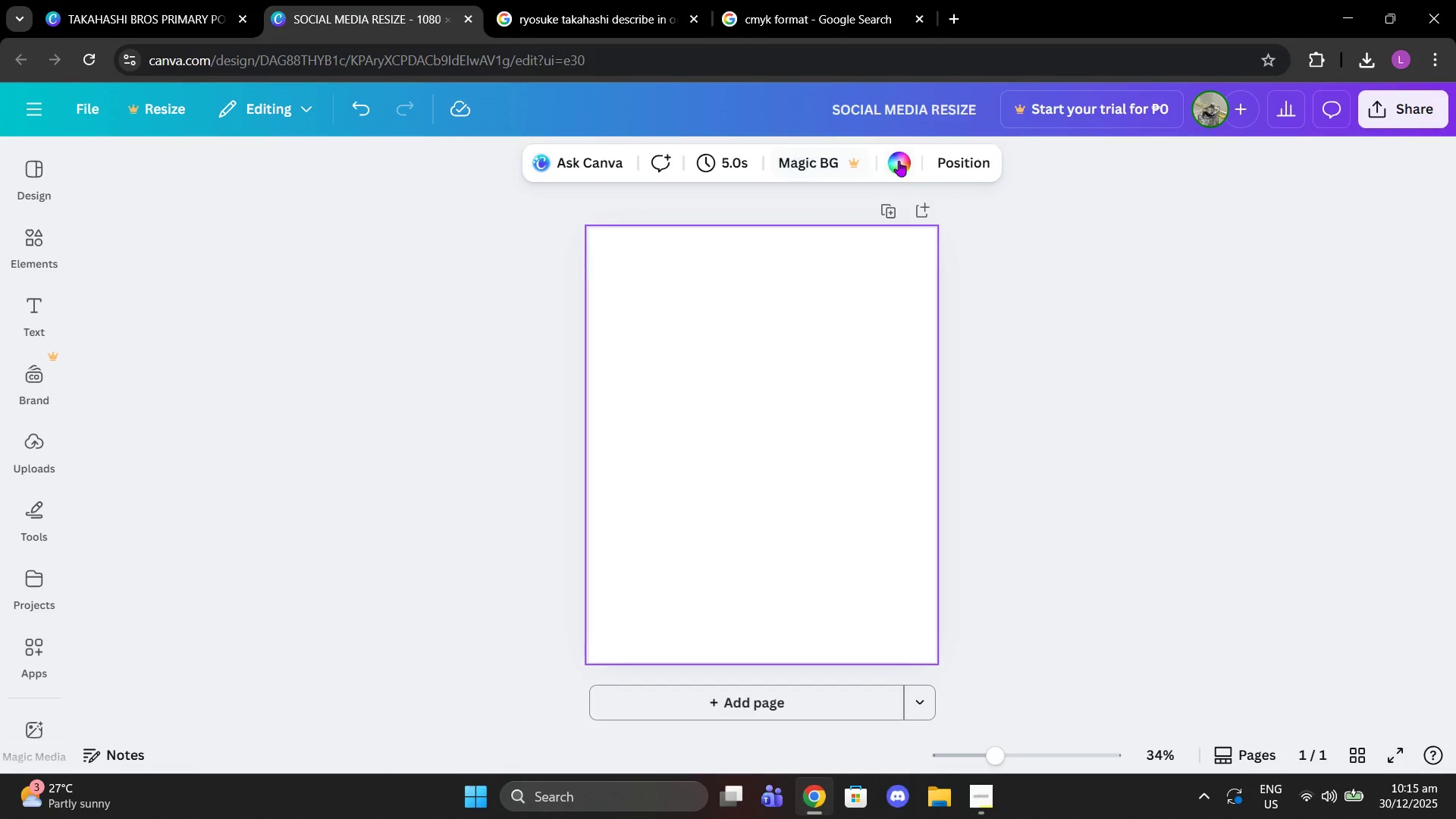 
left_click([900, 159])
 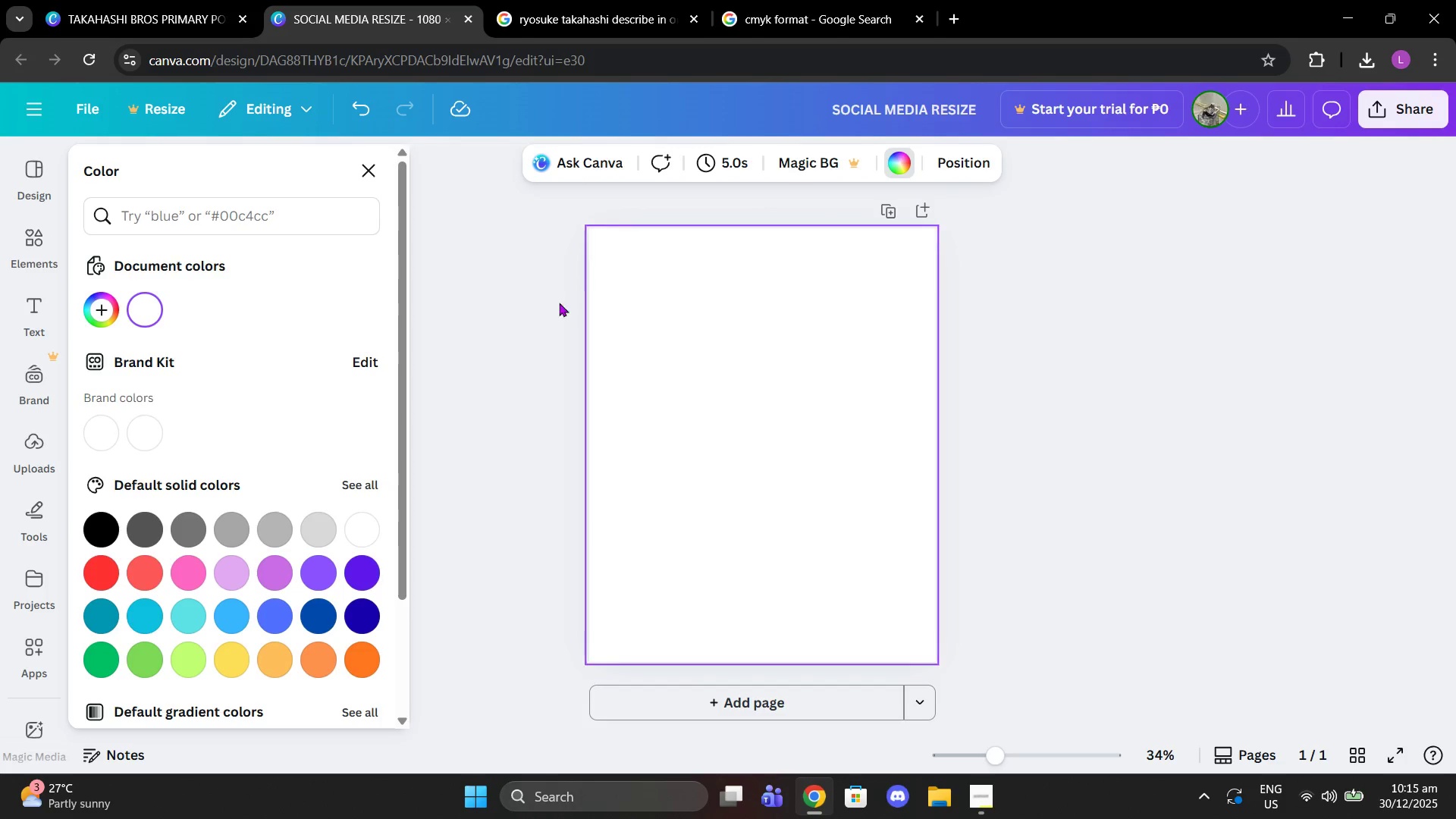 
left_click([515, 306])
 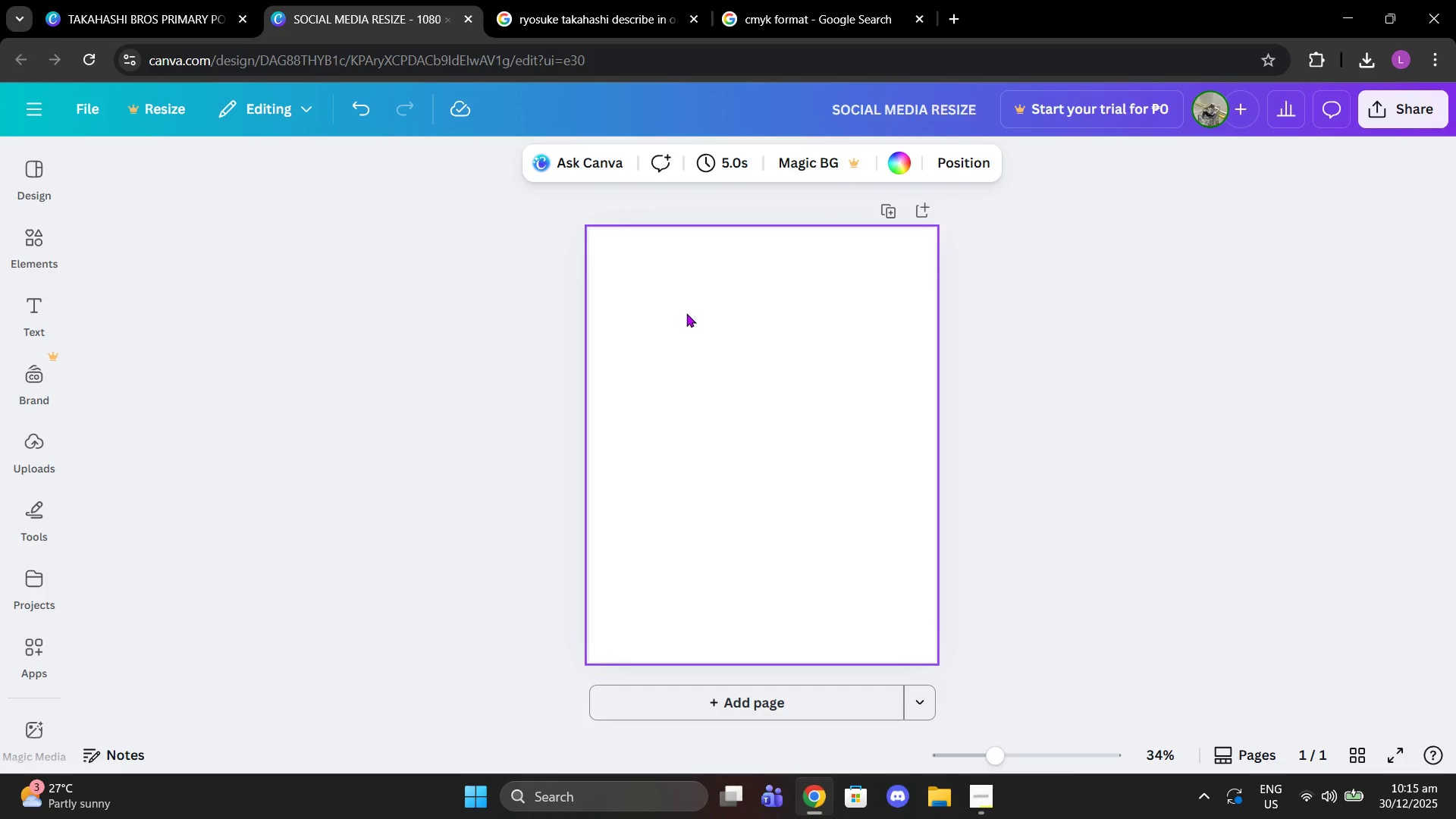 
key(Control+V)
 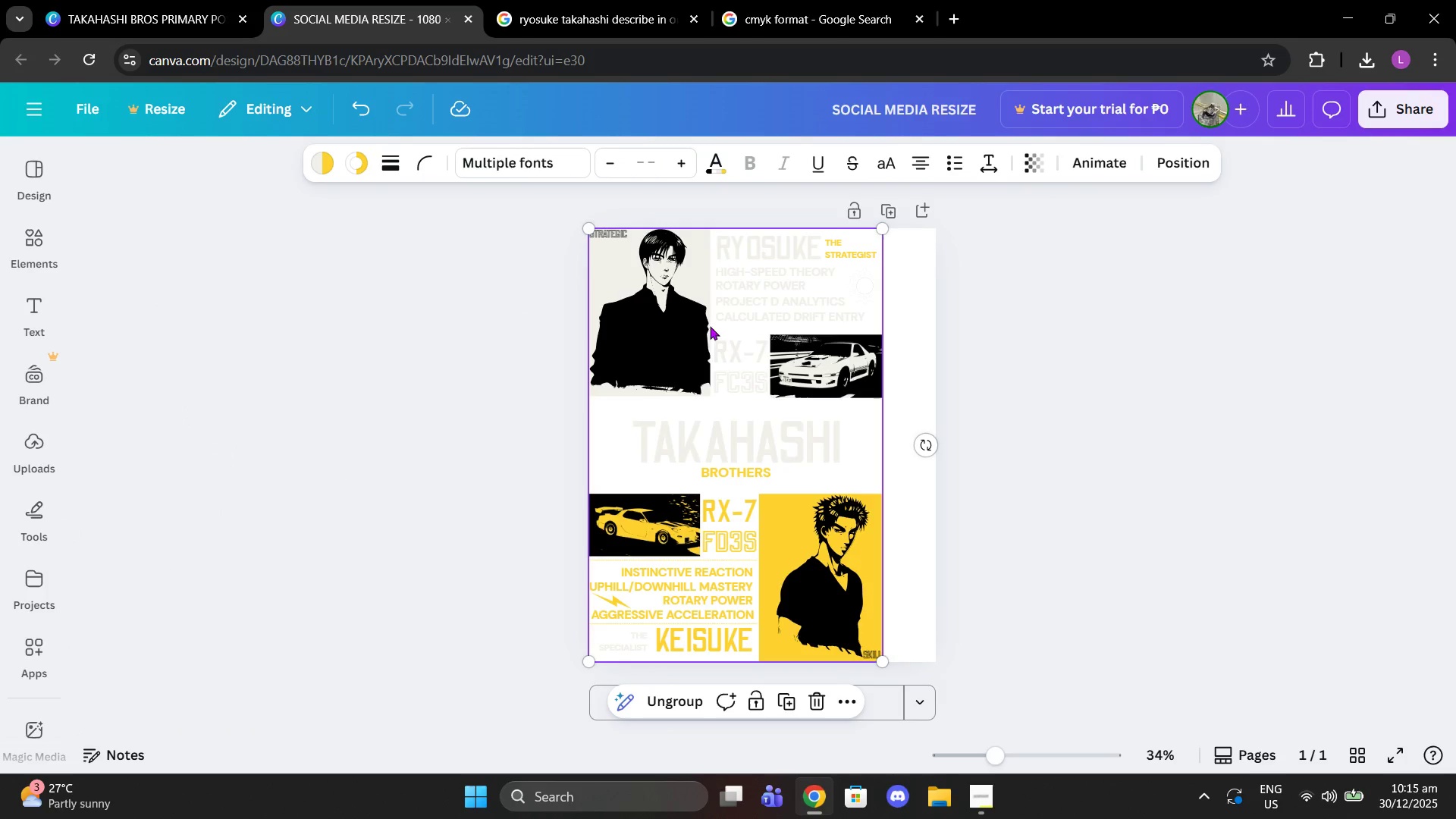 
left_click_drag(start_coordinate=[745, 394], to_coordinate=[768, 410])
 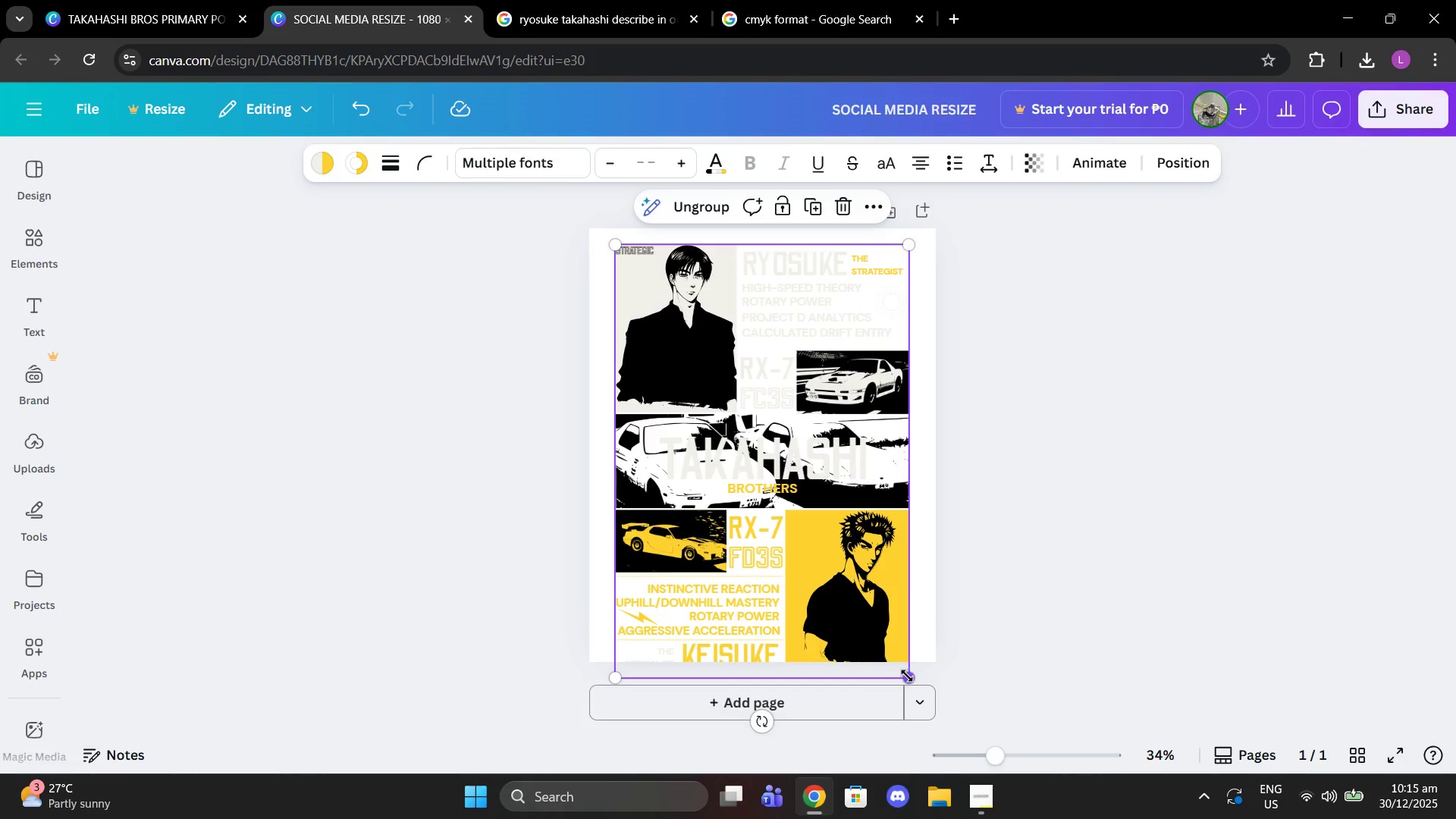 
left_click_drag(start_coordinate=[907, 676], to_coordinate=[875, 635])
 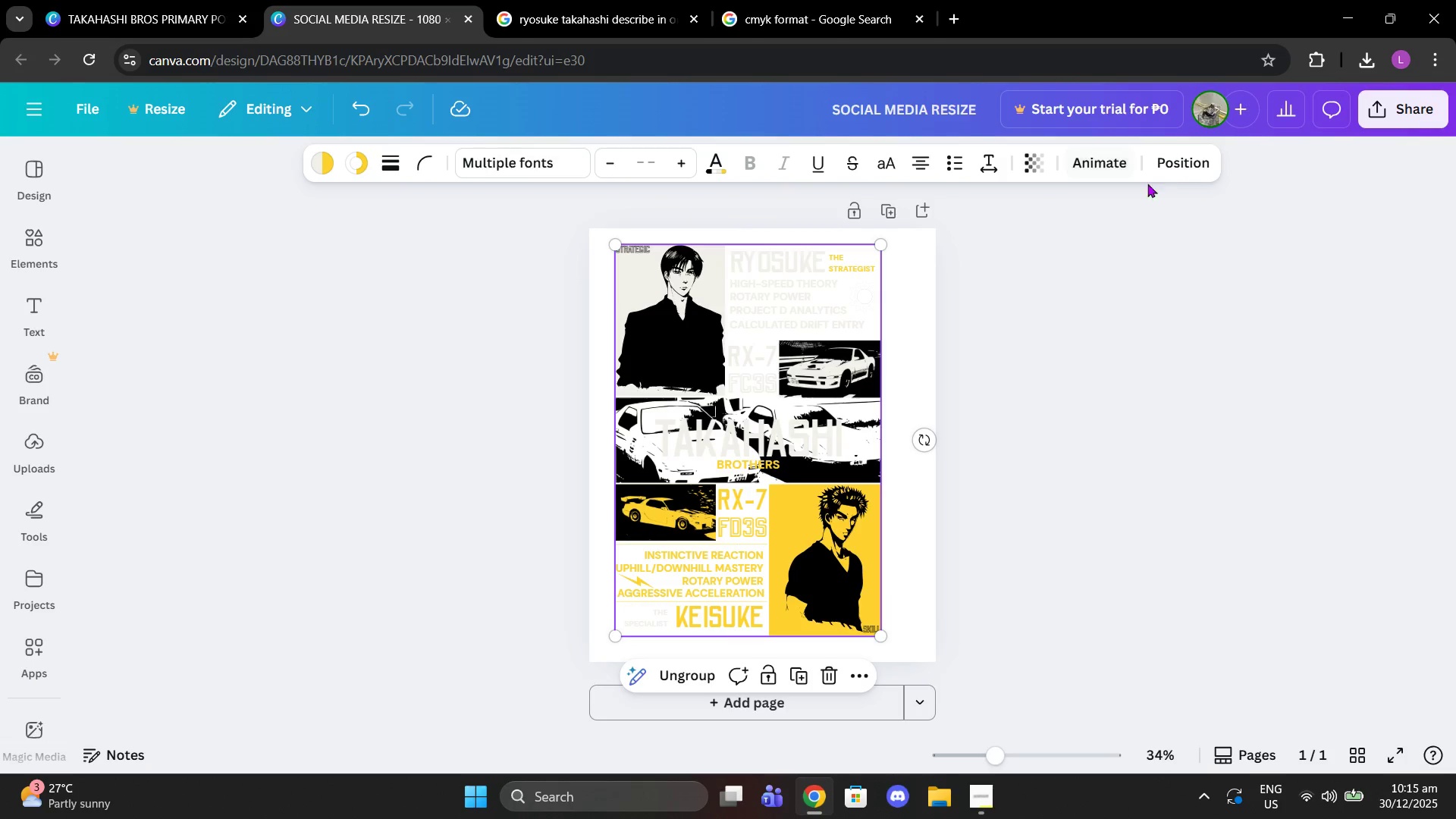 
left_click([1172, 173])
 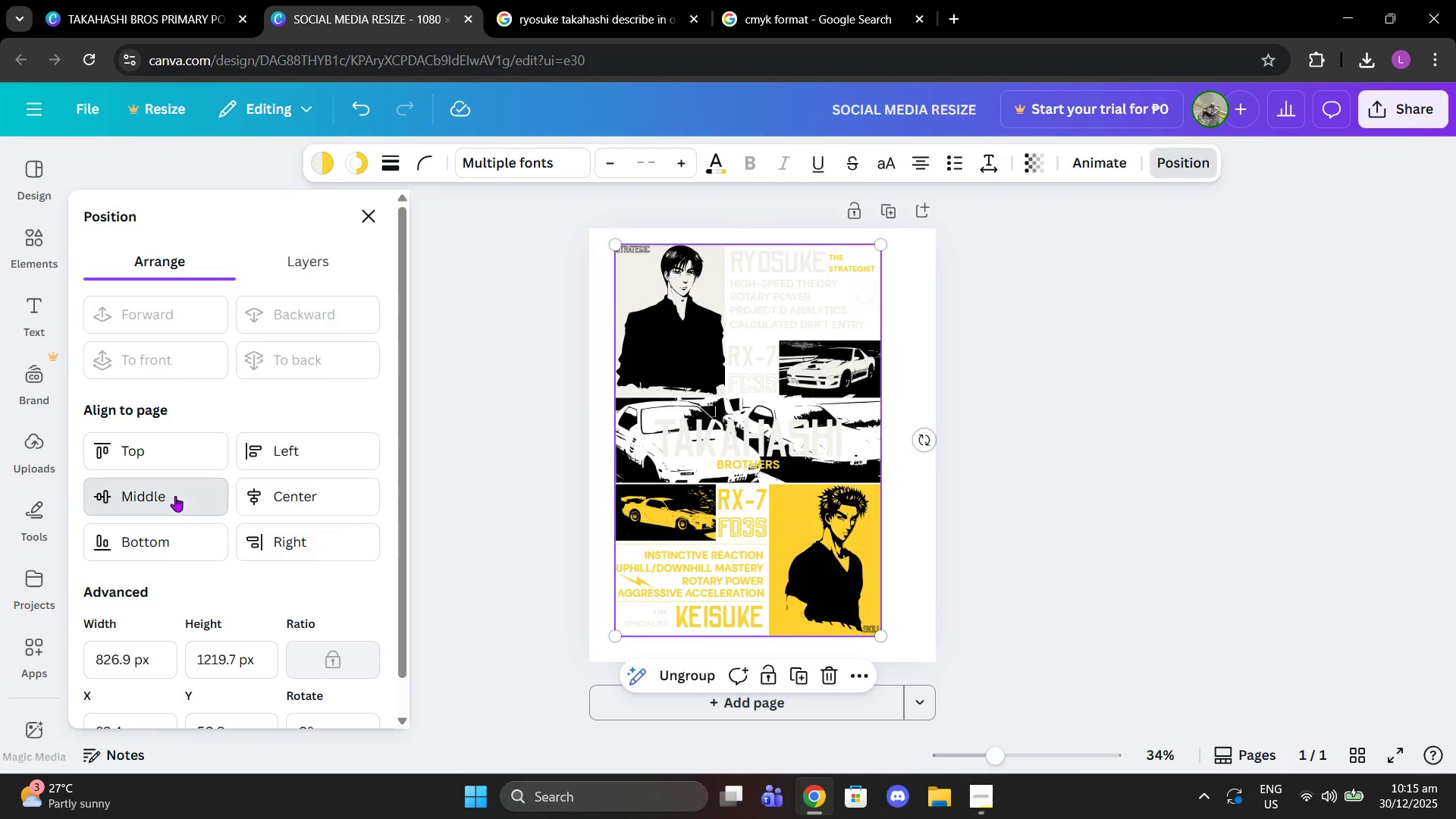 
double_click([274, 504])
 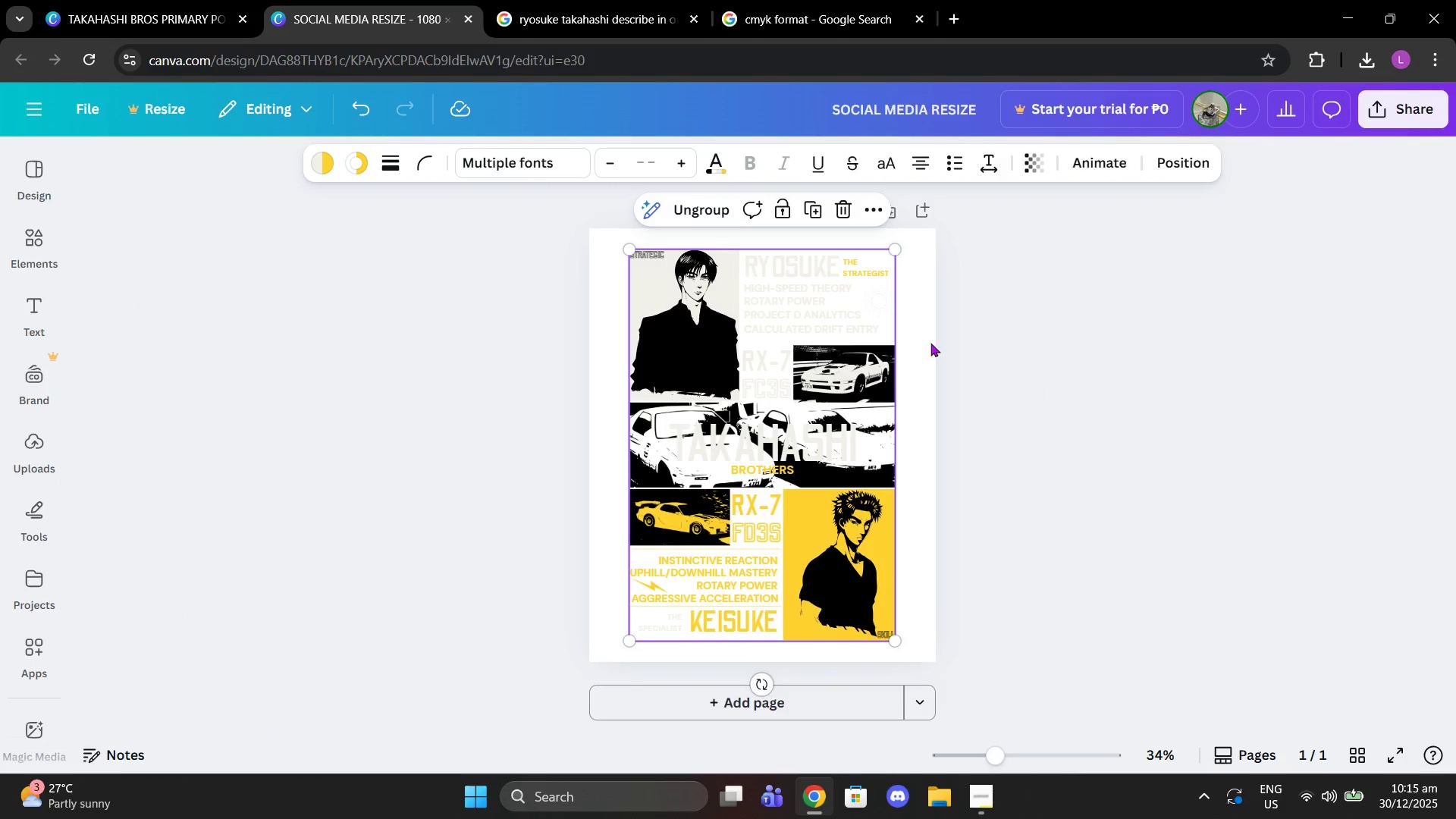 
left_click([912, 337])
 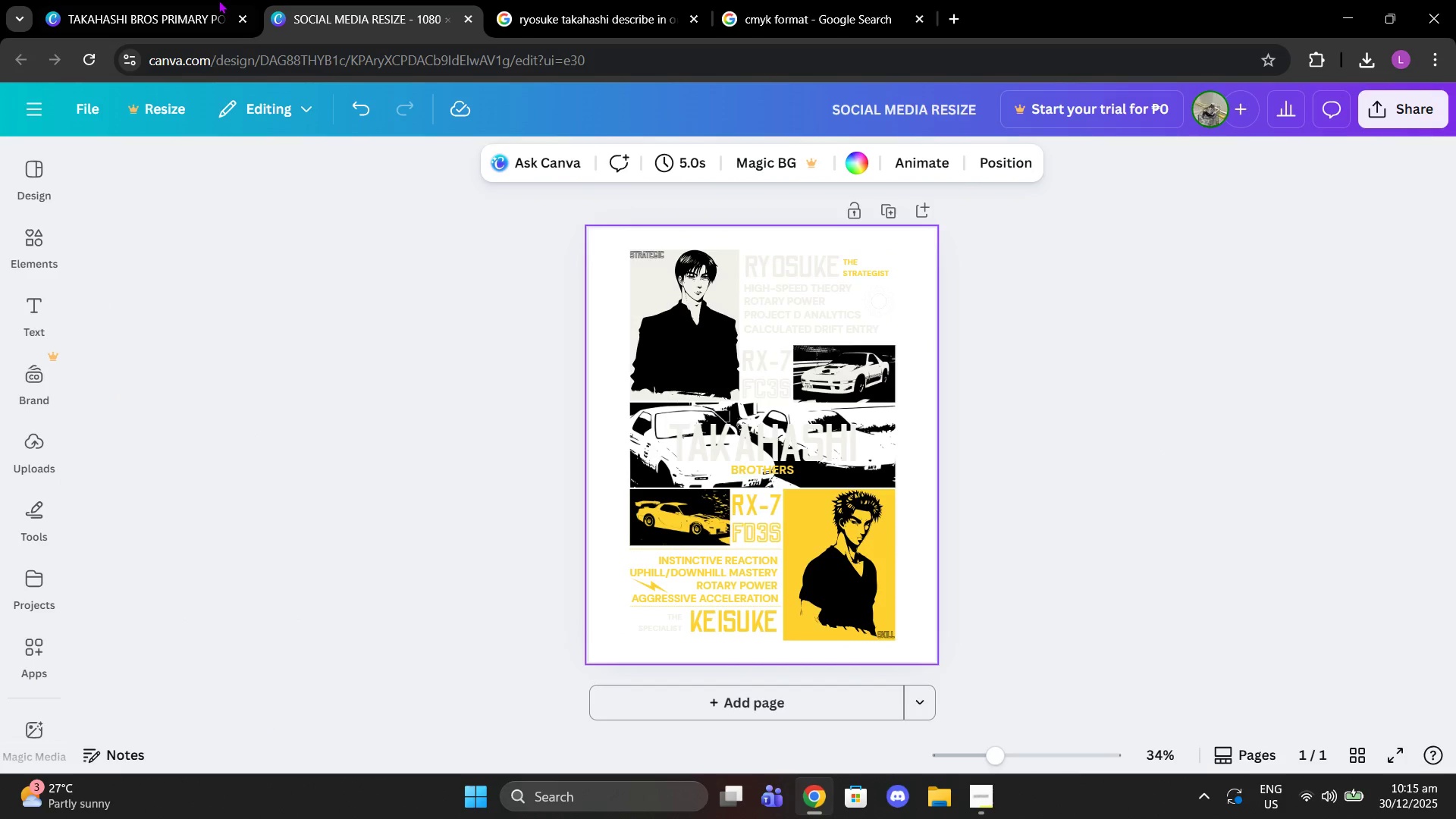 
left_click([217, 0])
 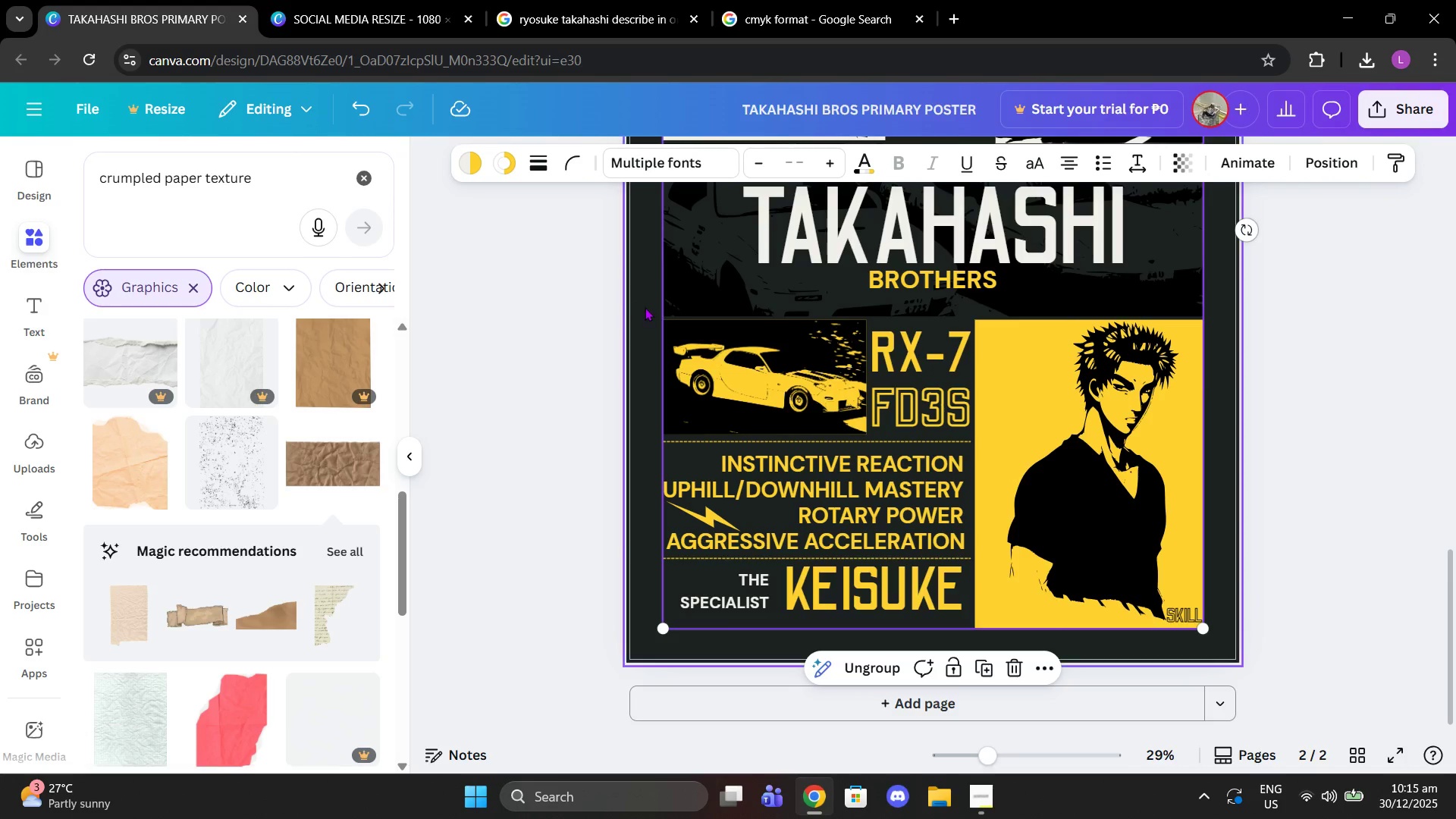 
left_click([645, 307])
 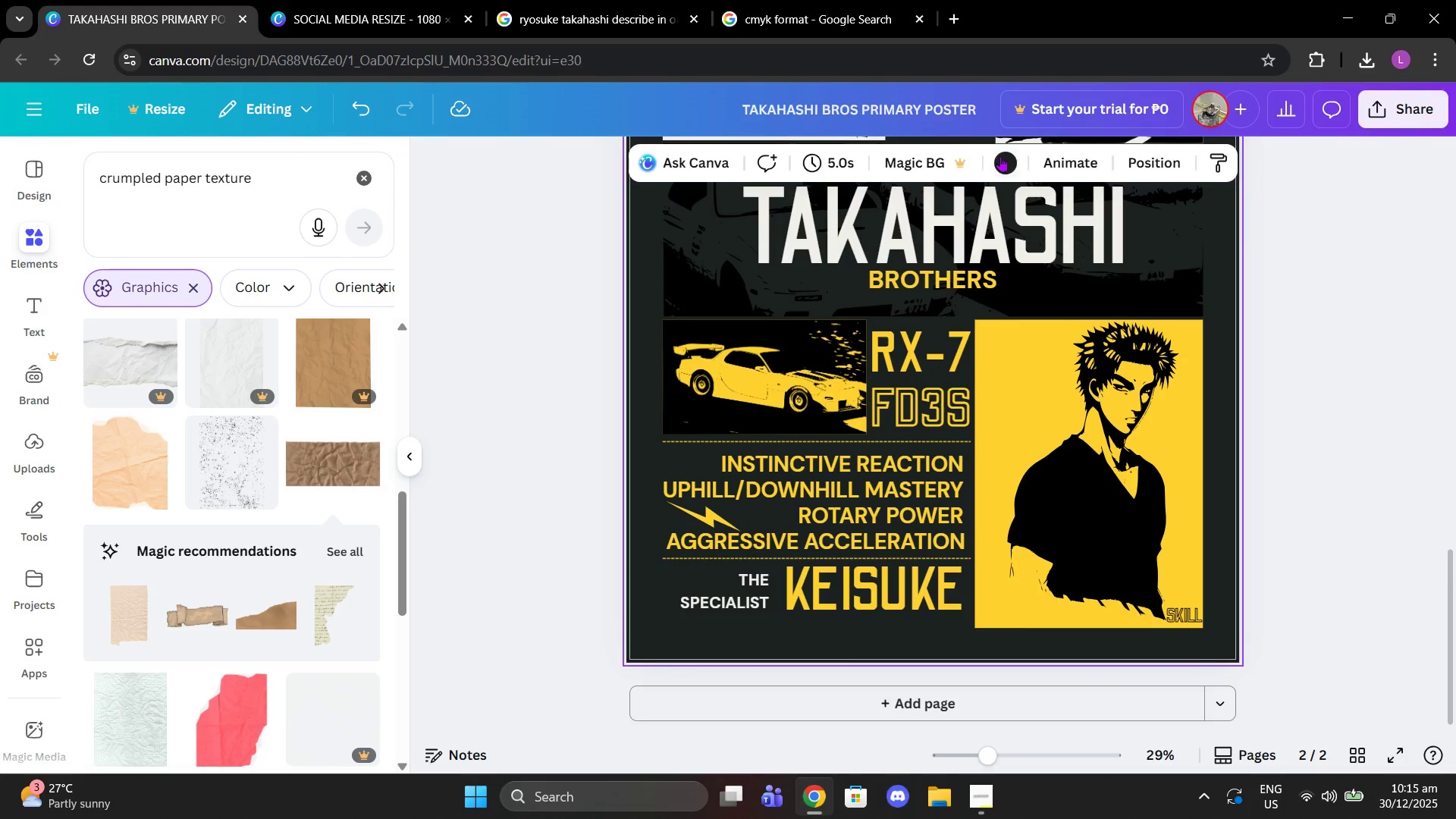 
left_click([1014, 159])
 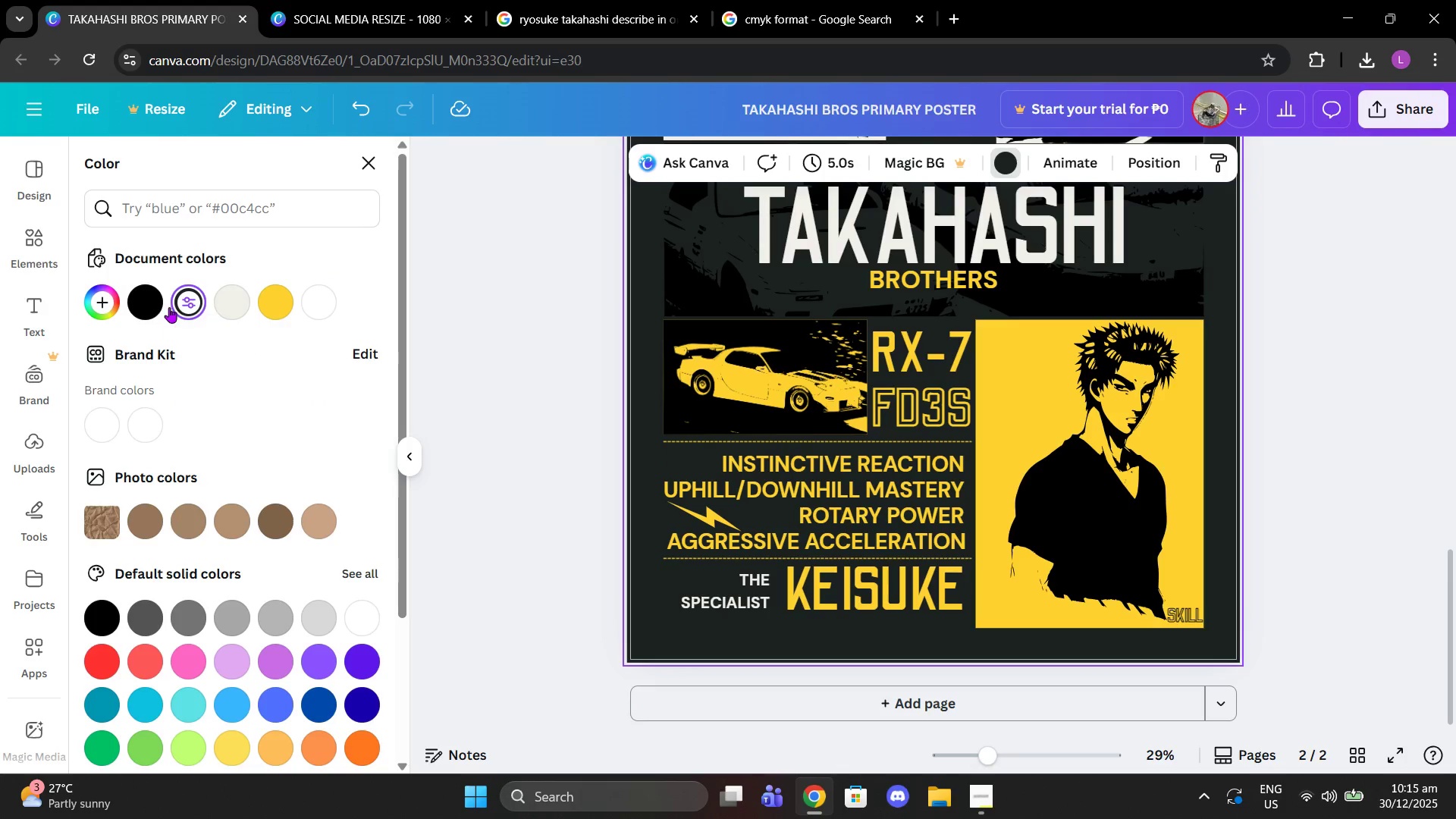 
mouse_move([210, 303])
 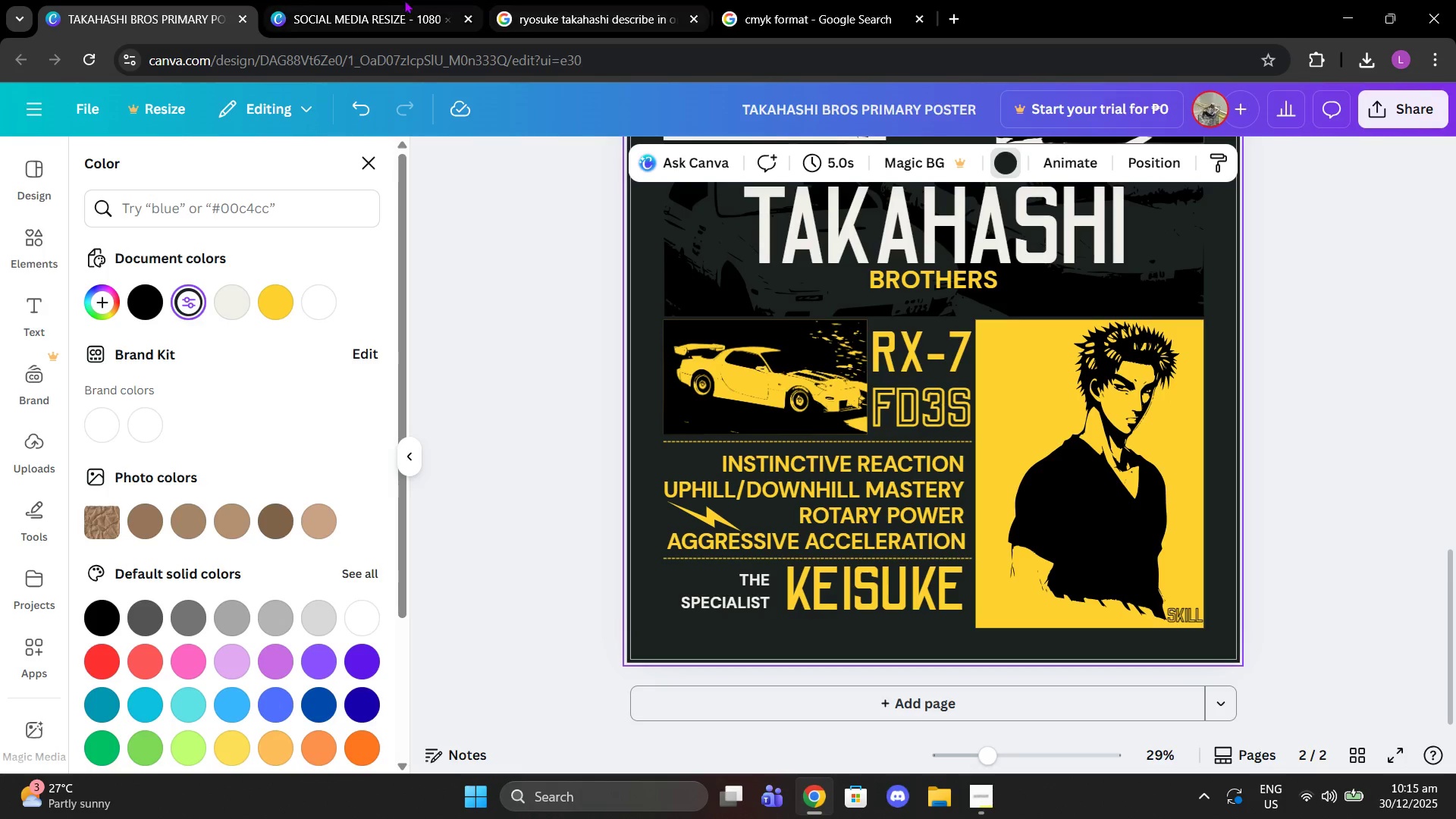 
left_click([396, 0])
 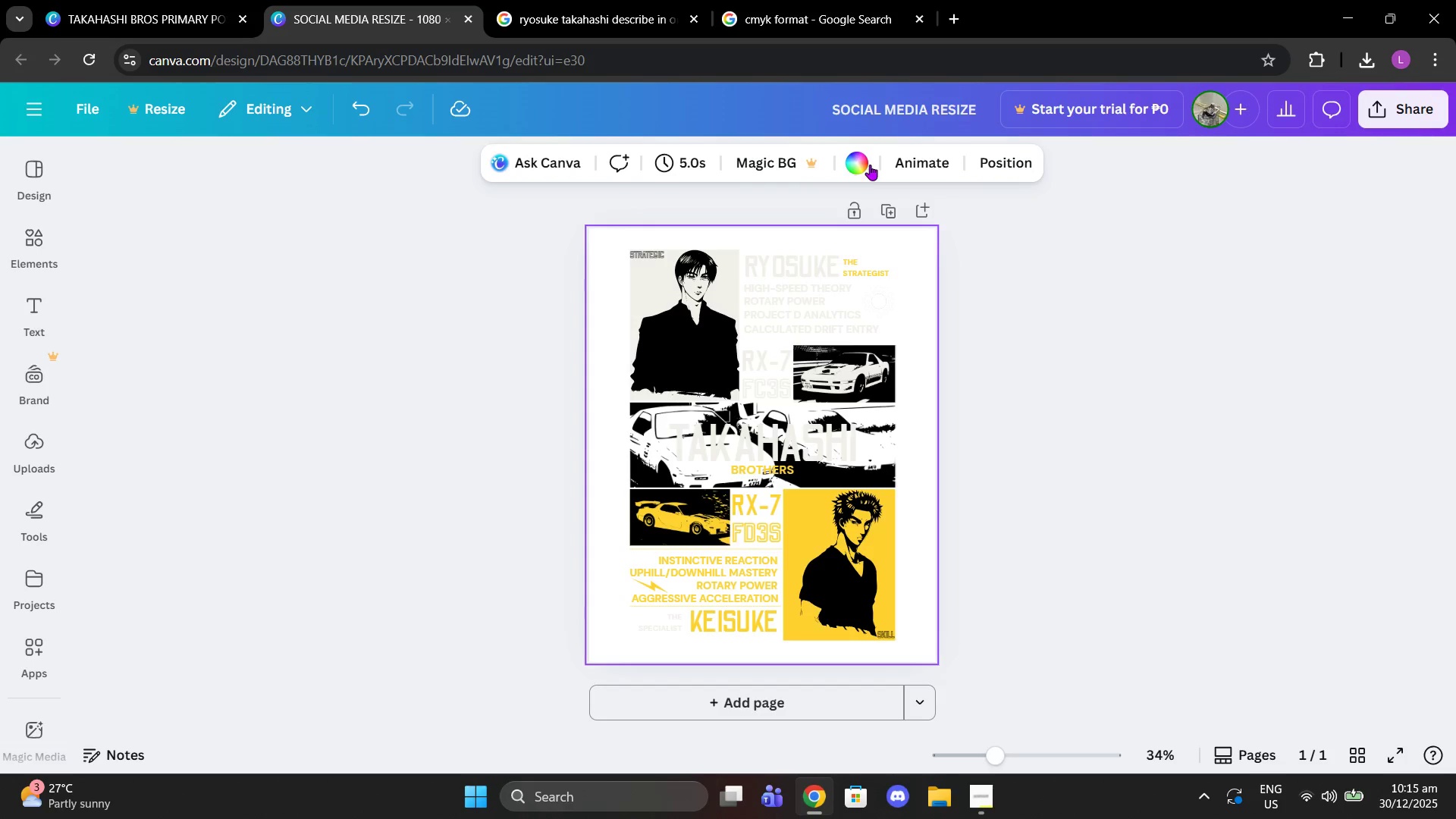 
left_click([870, 165])
 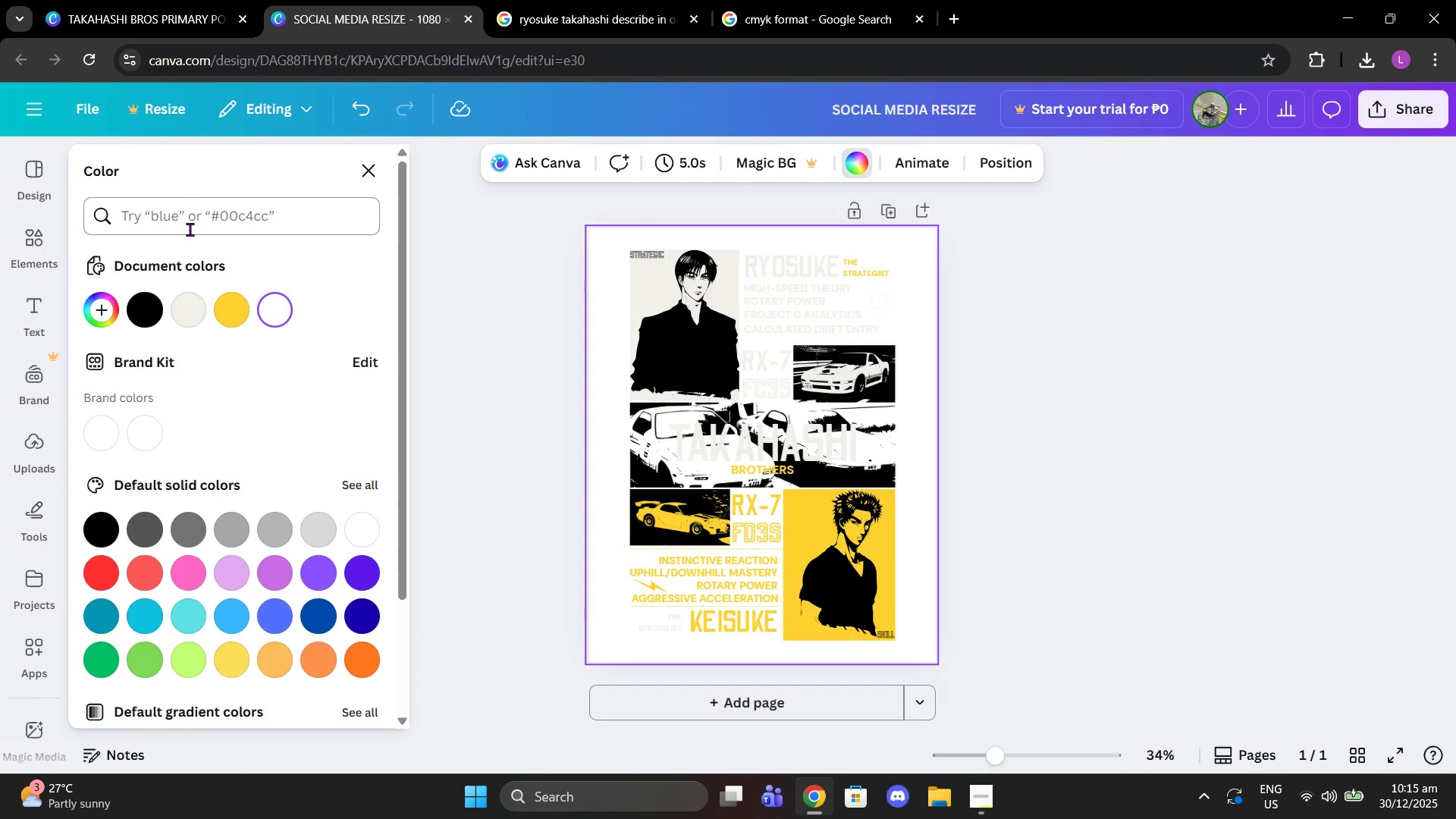 
left_click([193, 213])
 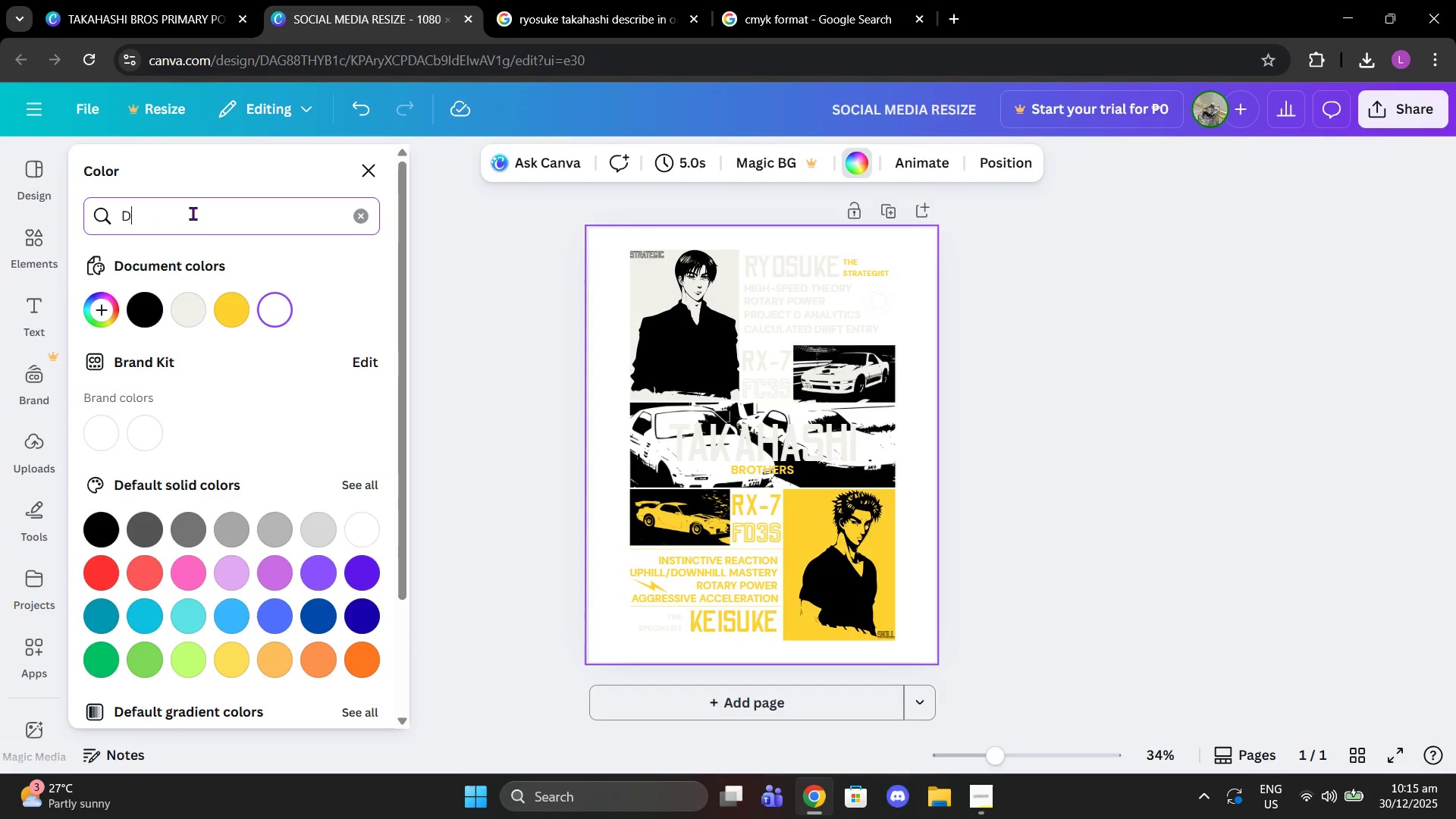 
type(DARK GRAY TOQ)
key(Backspace)
type(R)
 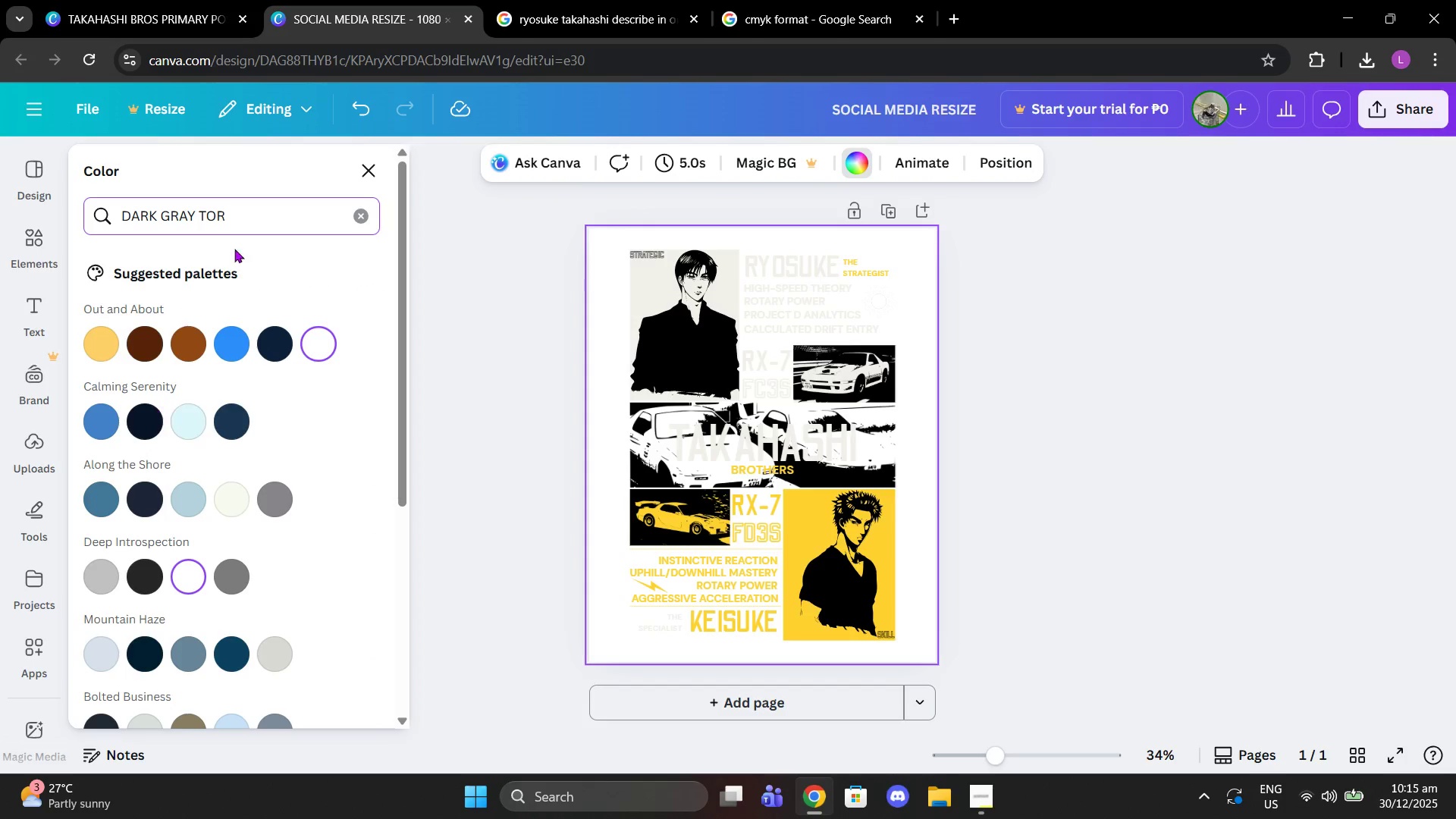 
type(QUIOISE)
 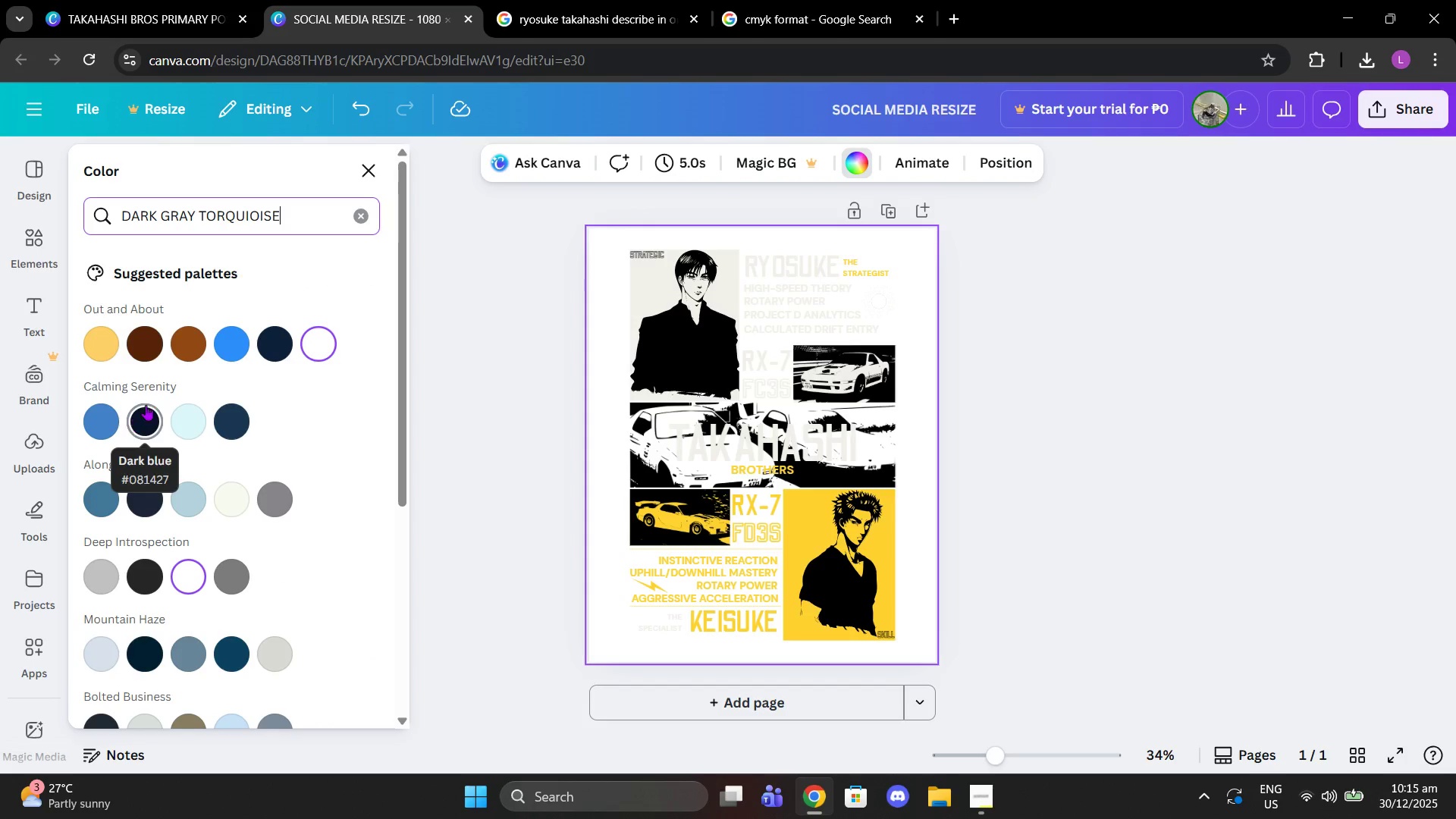 
left_click([218, 0])
 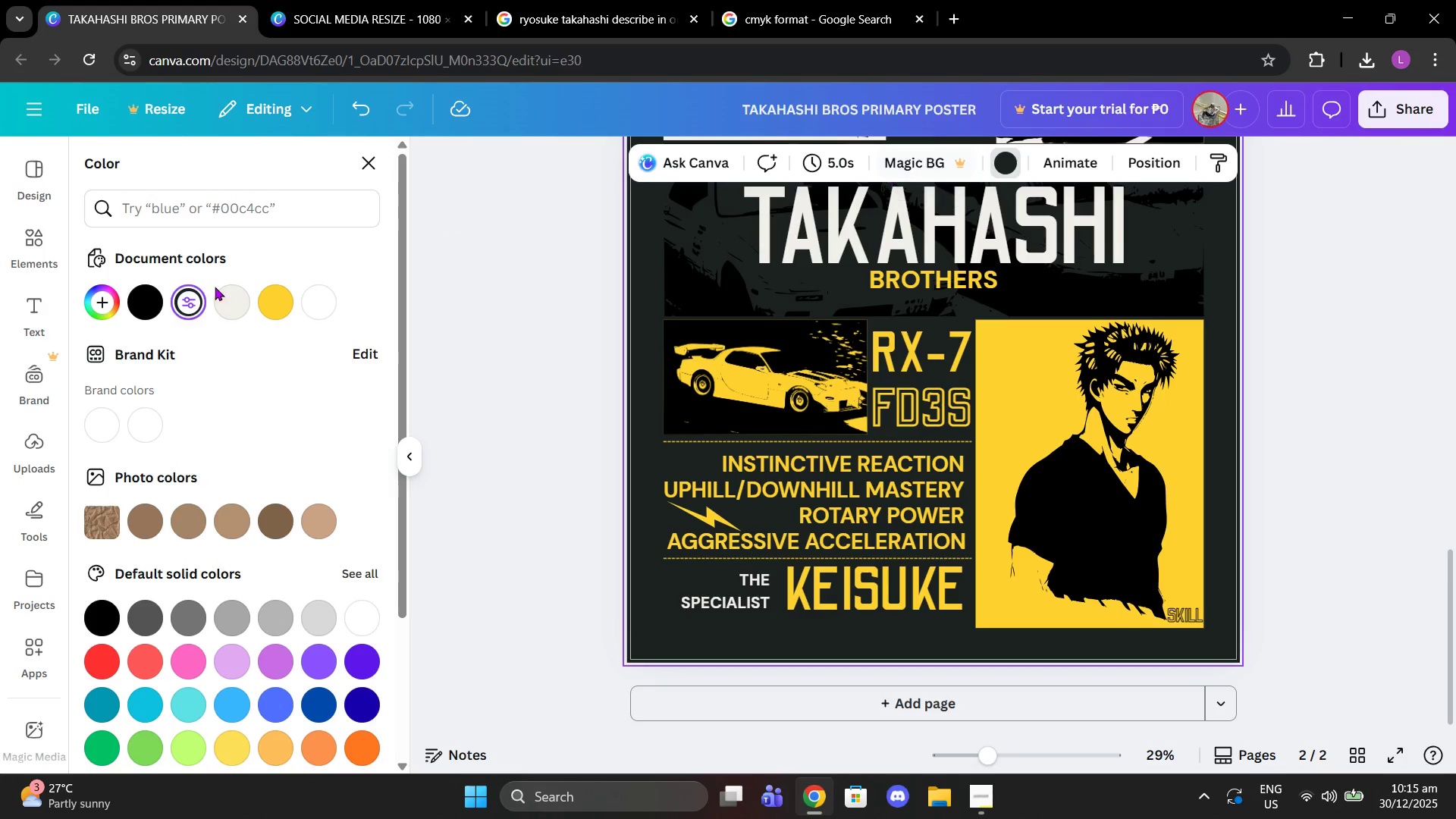 
mouse_move([196, 300])
 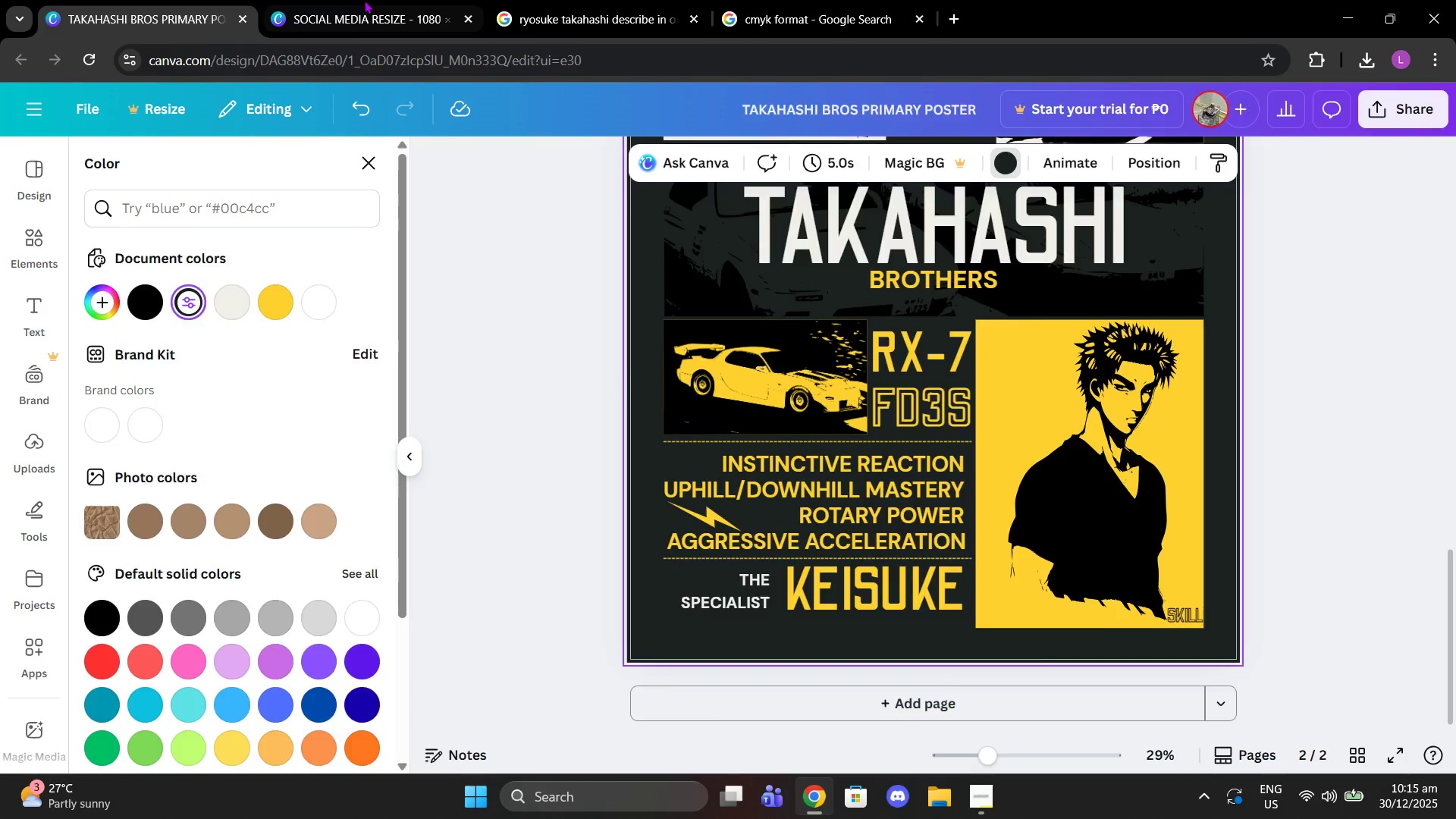 
left_click([364, 0])
 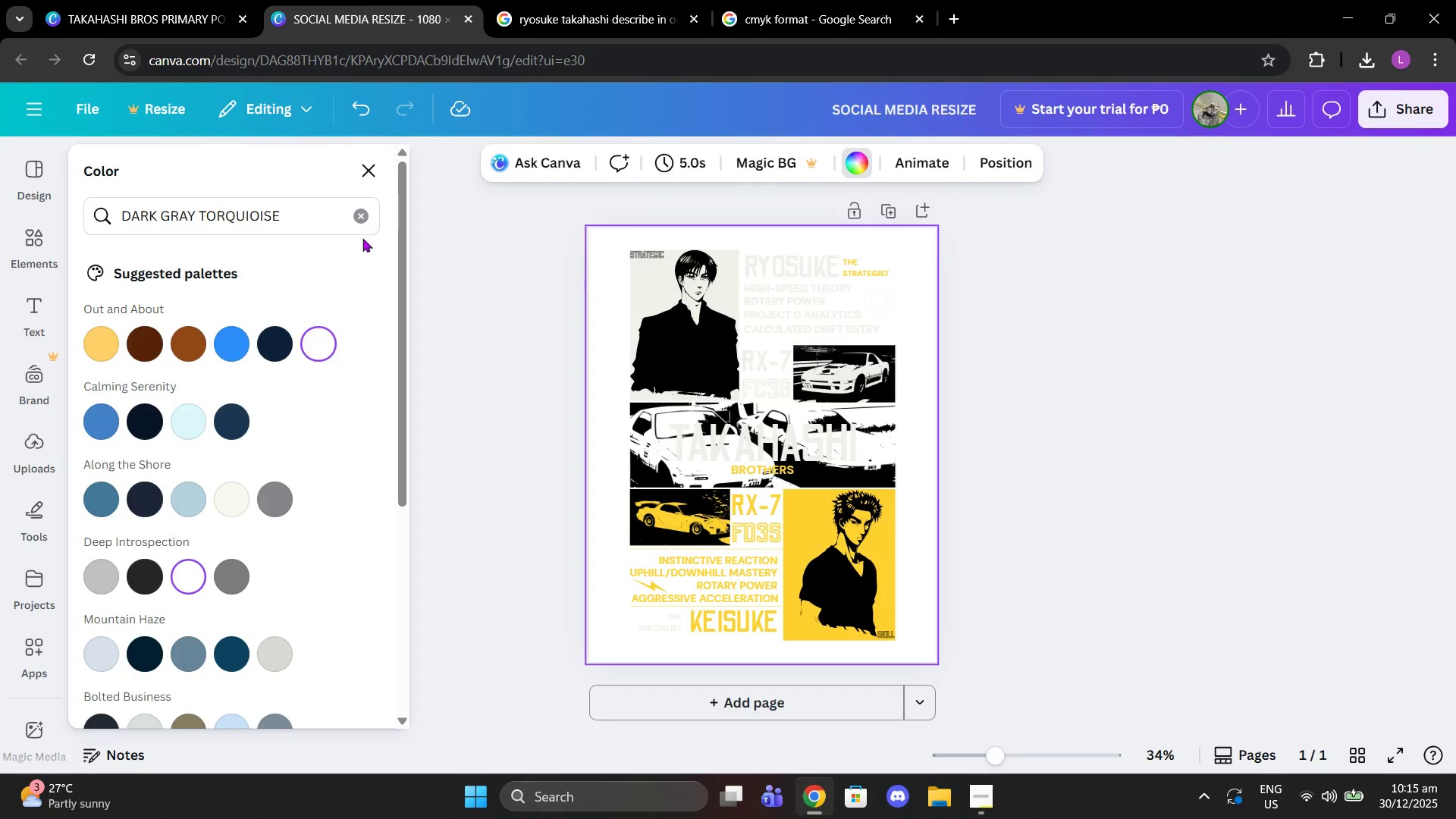 
left_click([360, 217])
 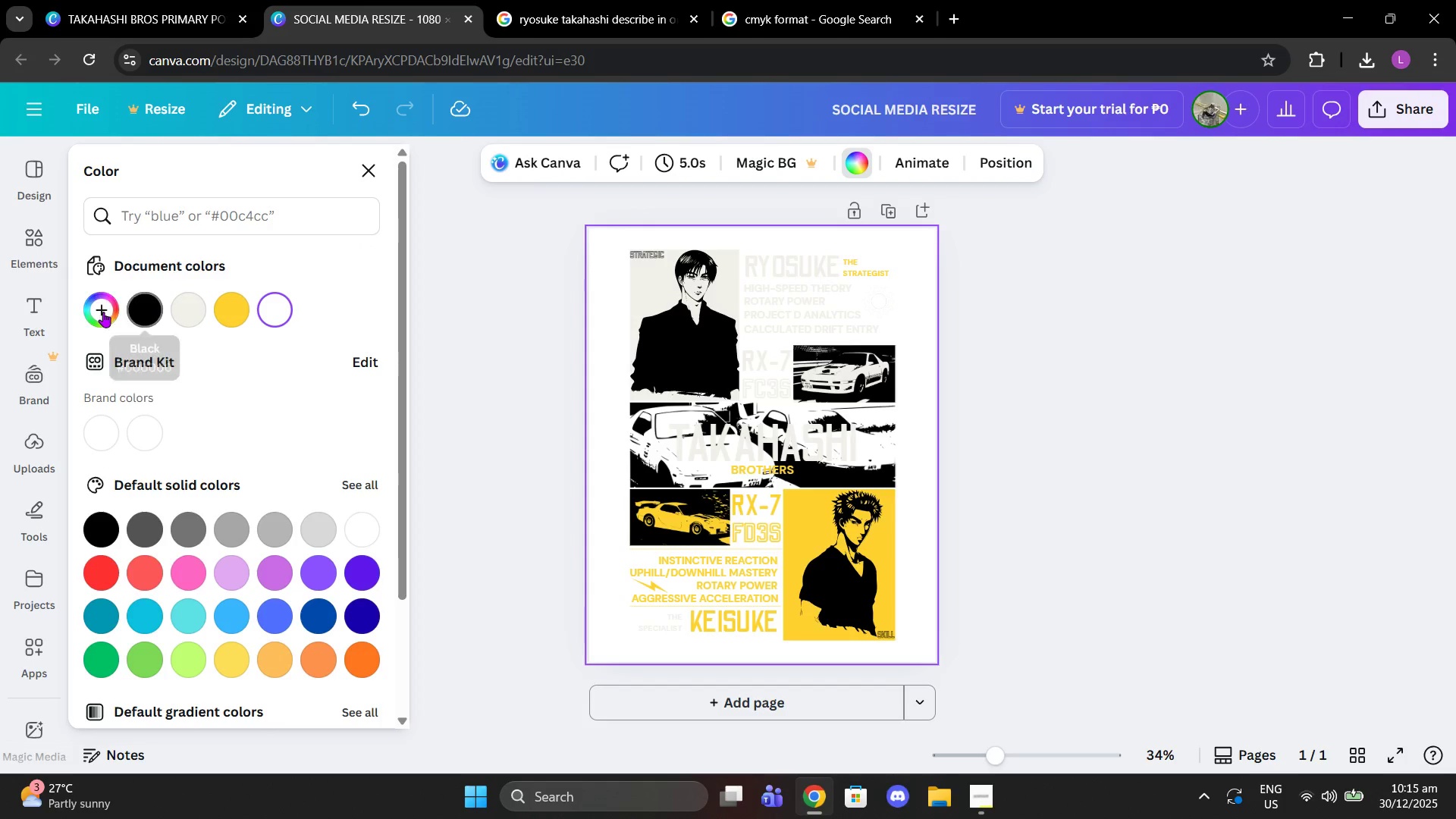 
left_click([102, 311])
 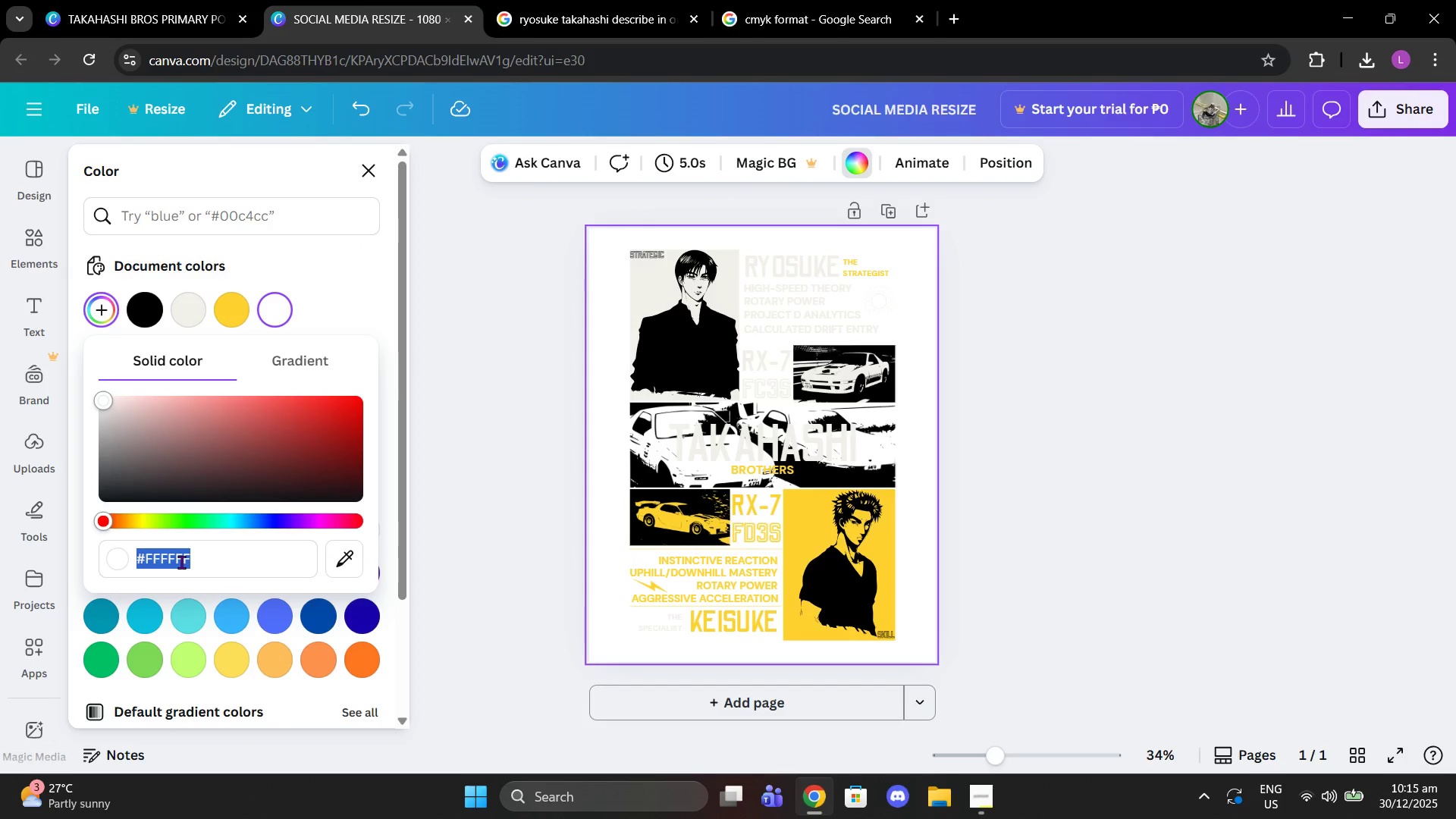 
type(1C2120)
 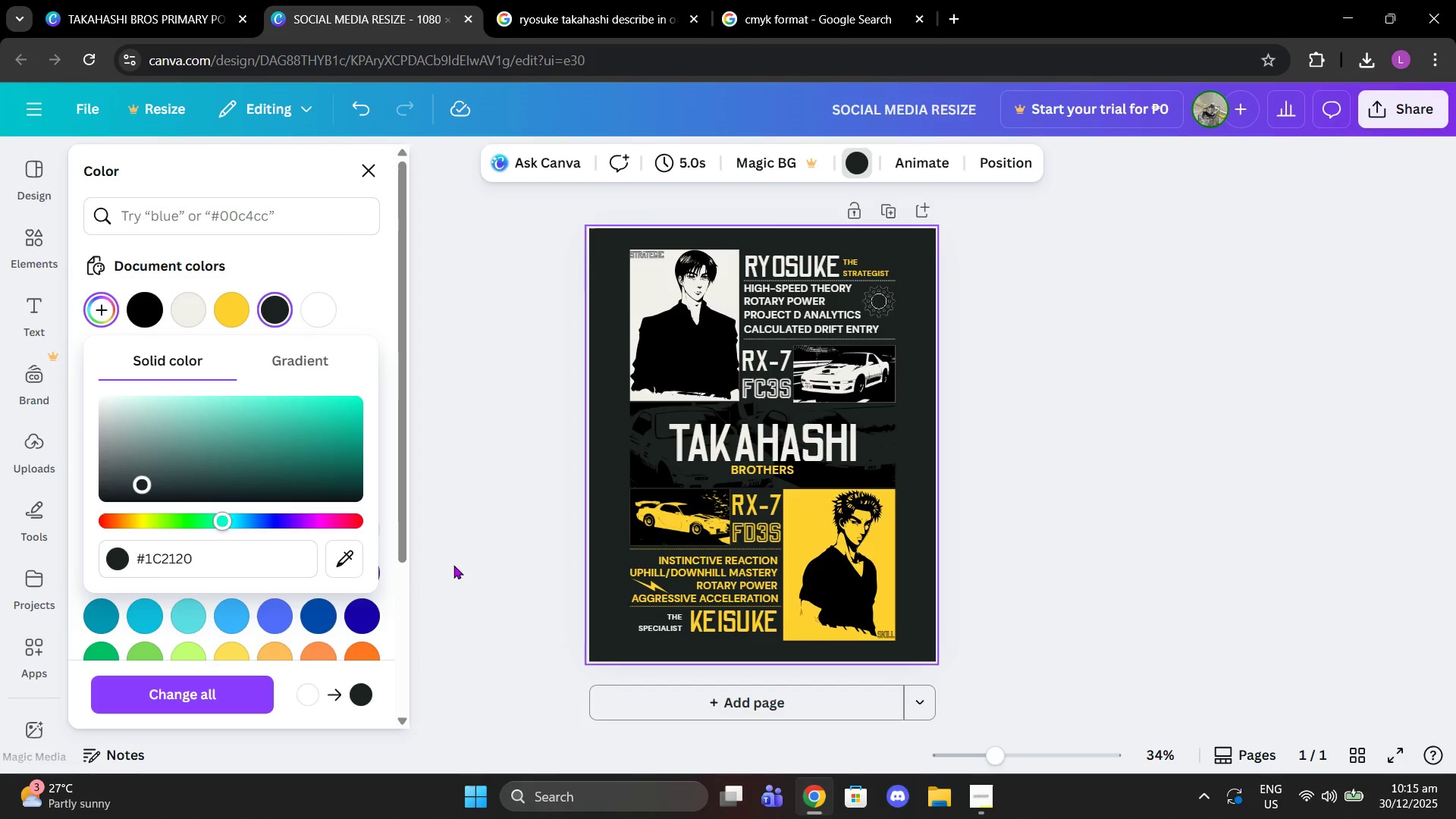 
left_click([453, 565])
 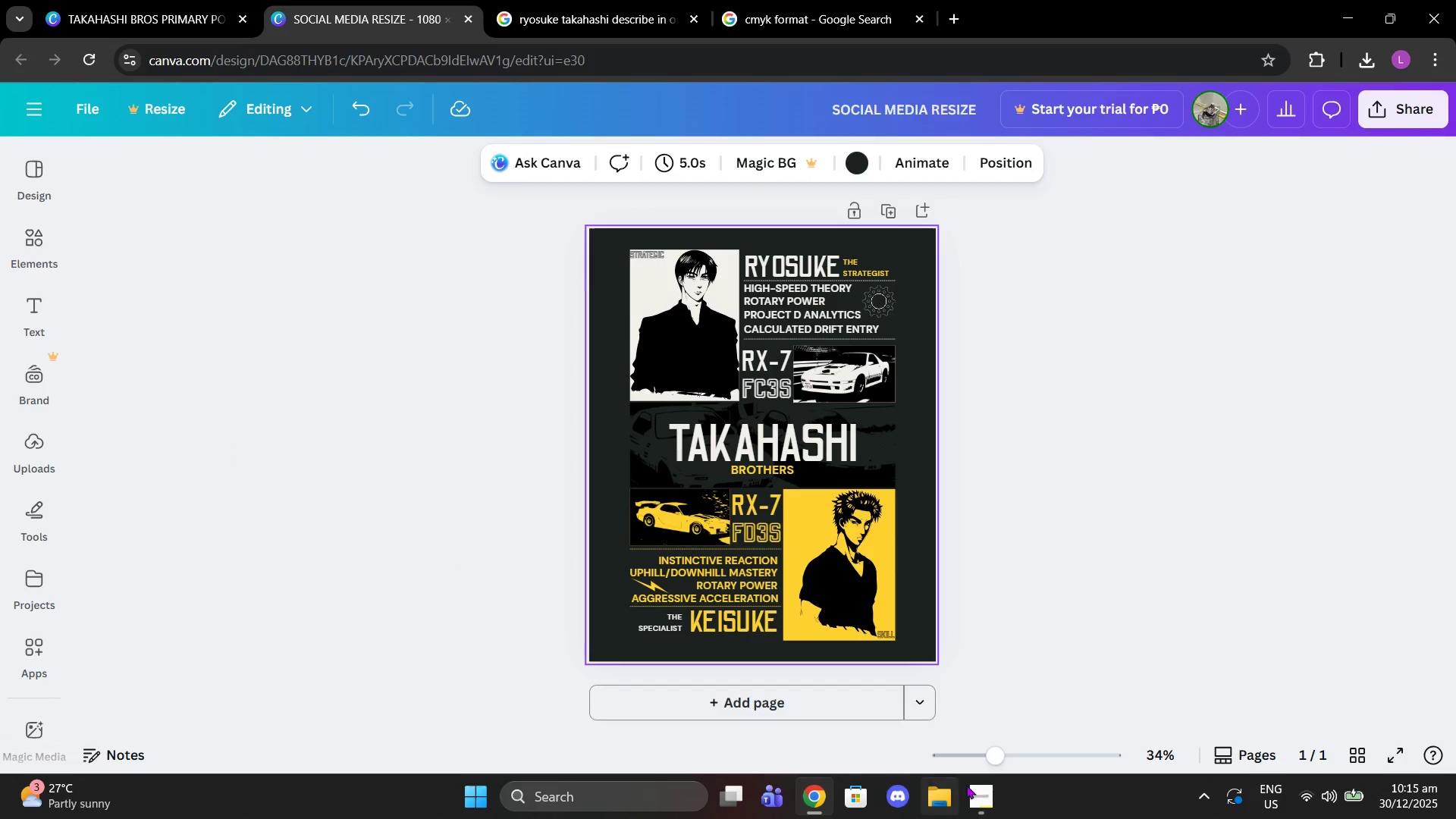 
left_click([970, 788])